 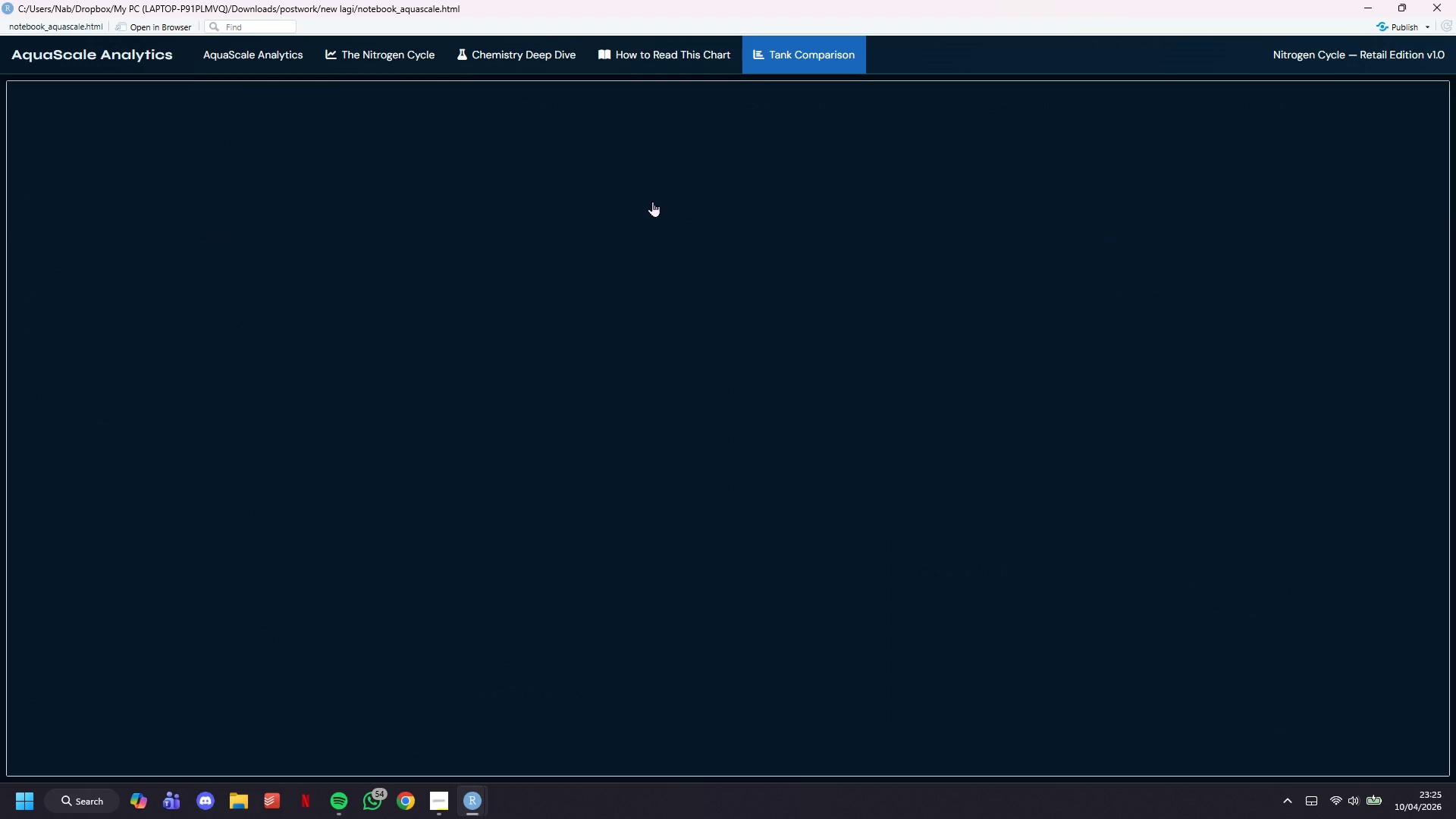 
left_click([1372, 0])
 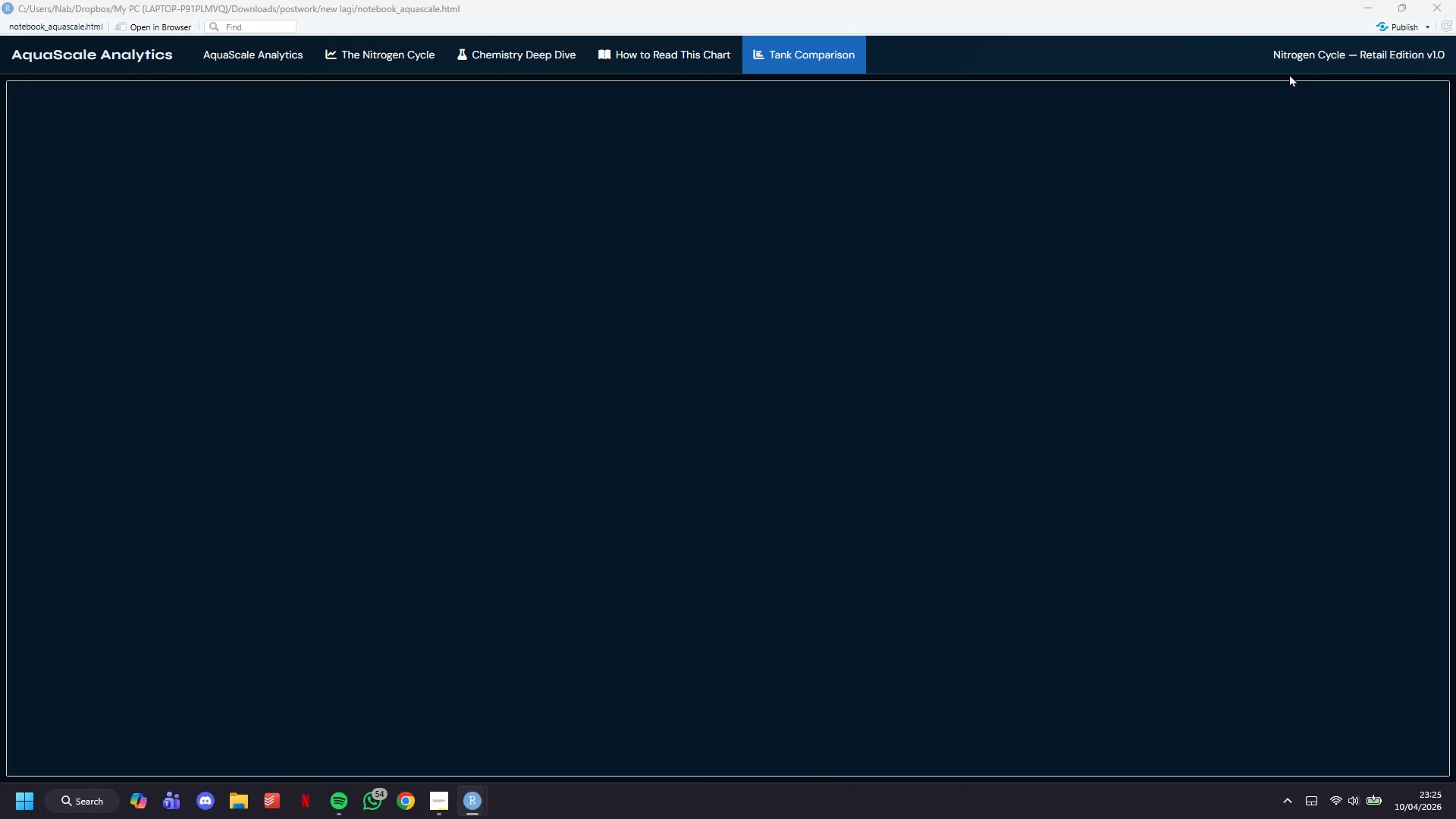 
scroll: coordinate [331, 268], scroll_direction: down, amount: 6.0
 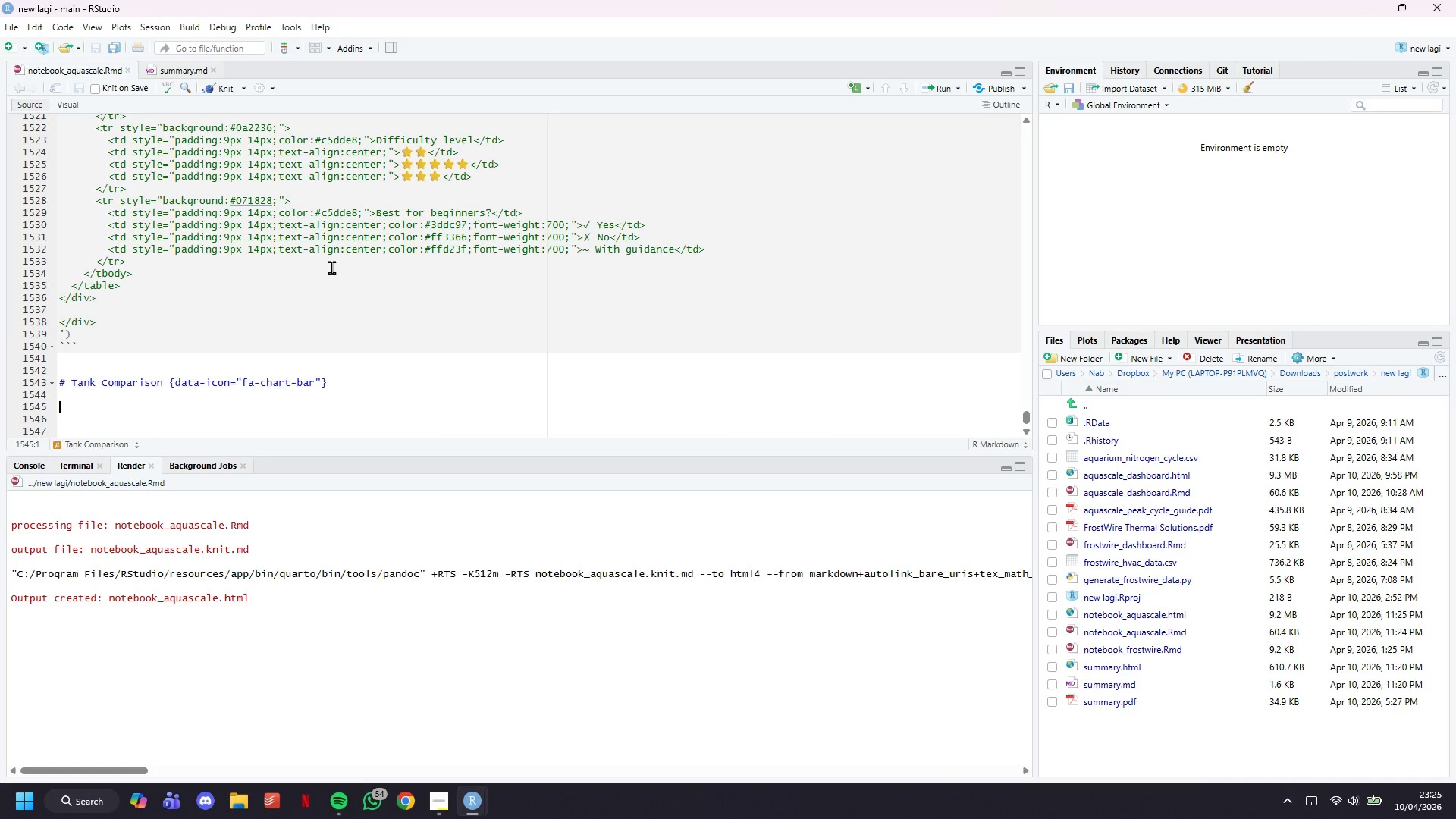 
key(Enter)
 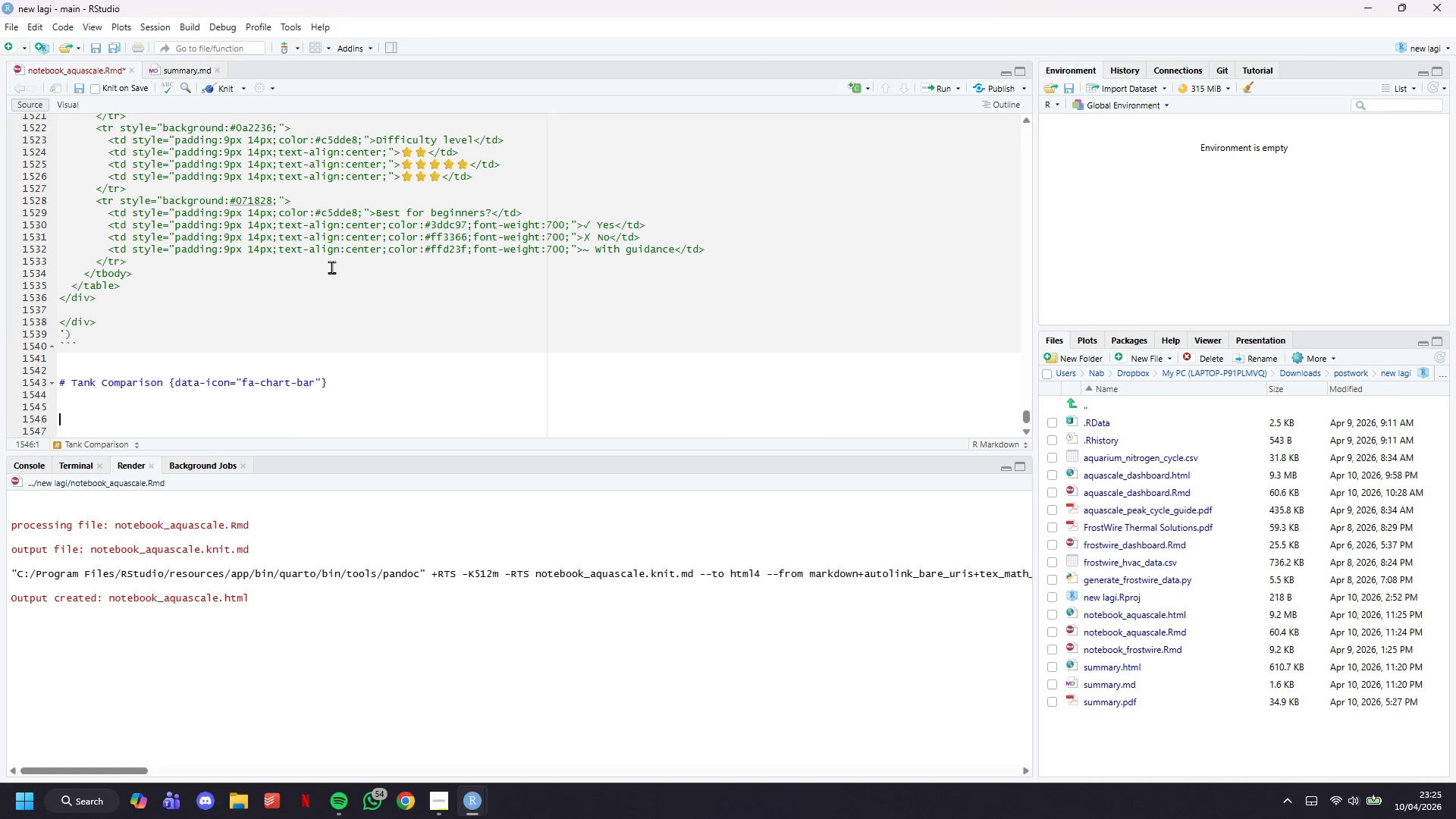 
key(Enter)
 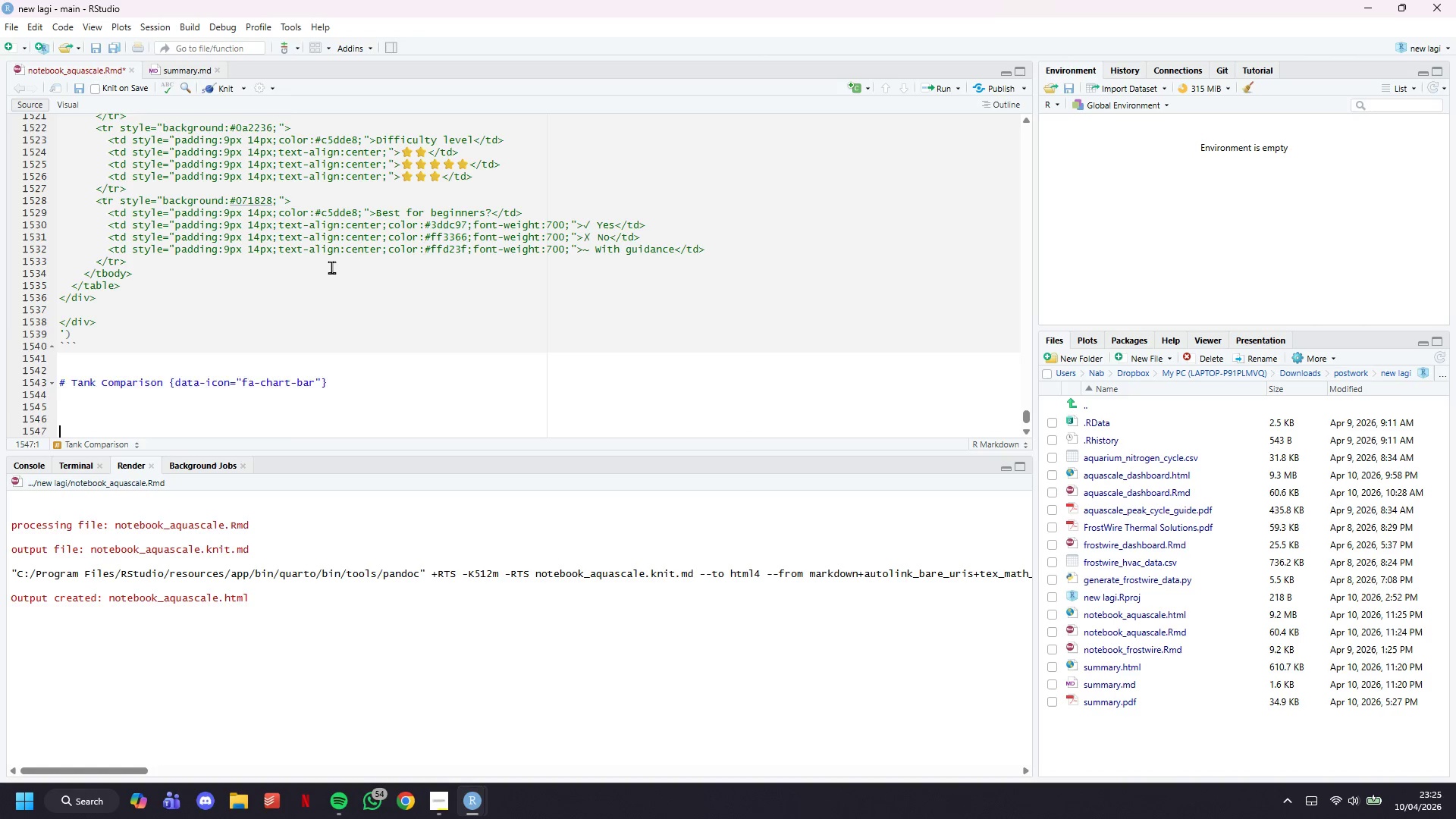 
key(Enter)
 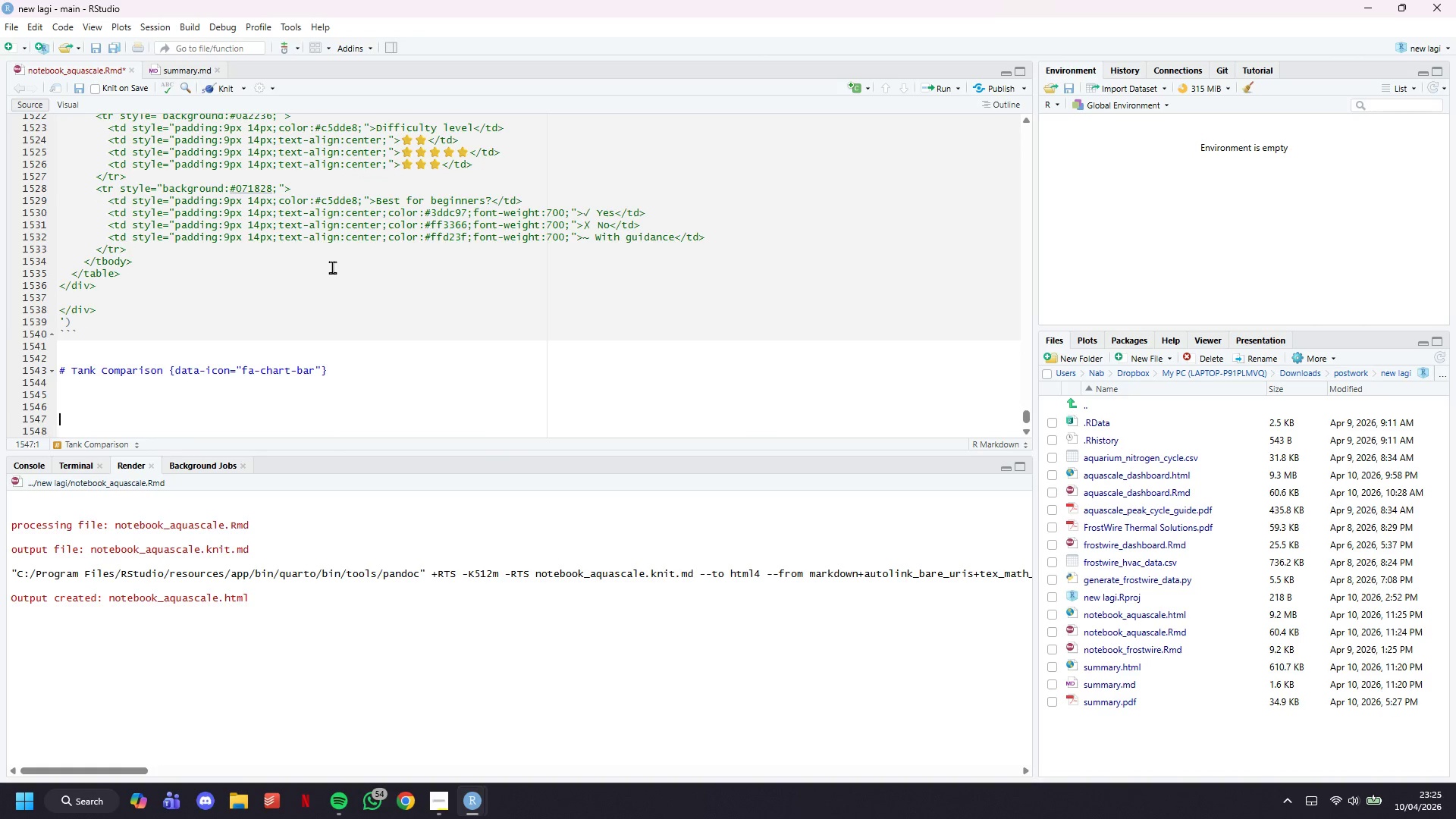 
key(ArrowUp)
 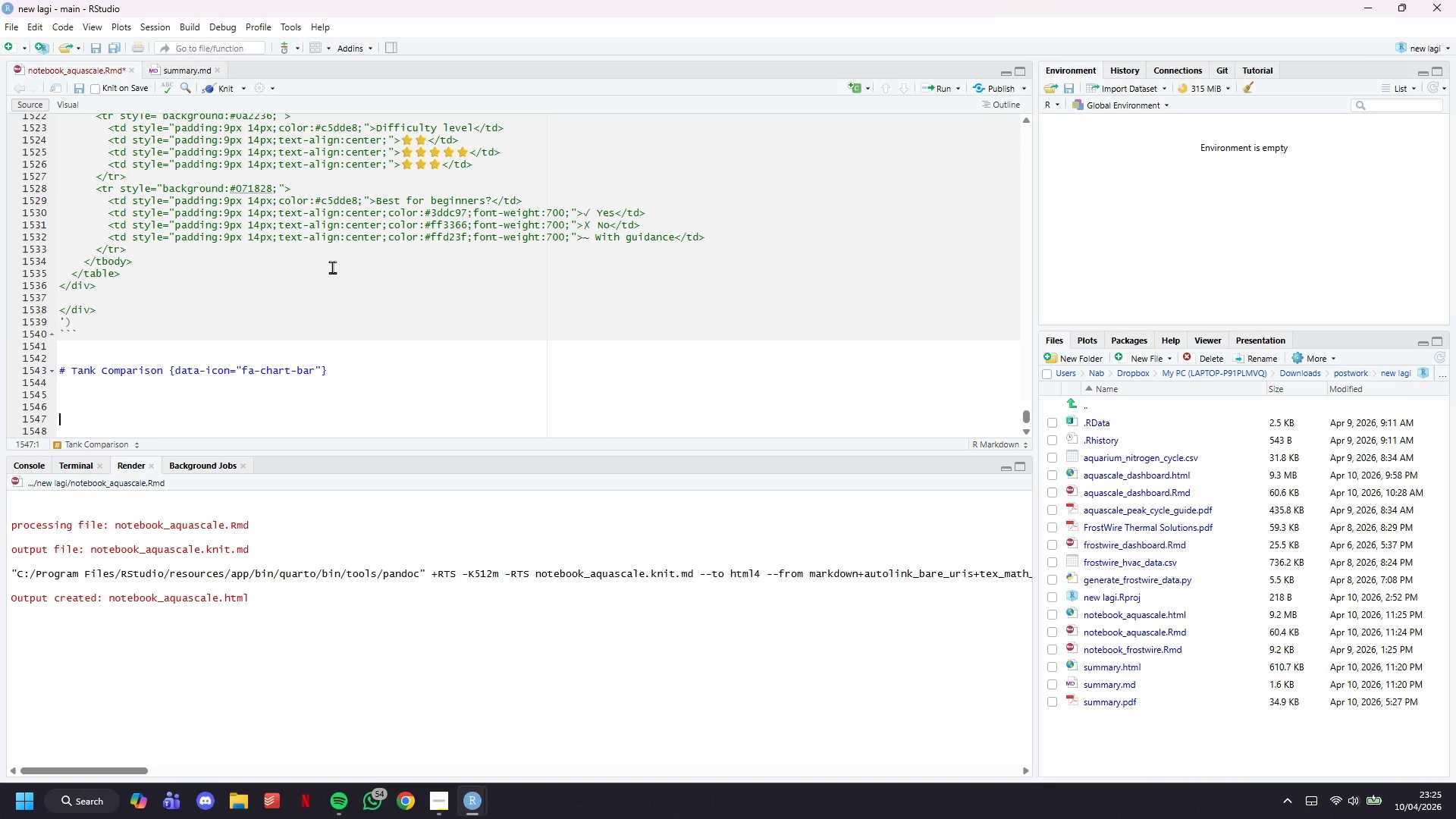 
key(ArrowUp)
 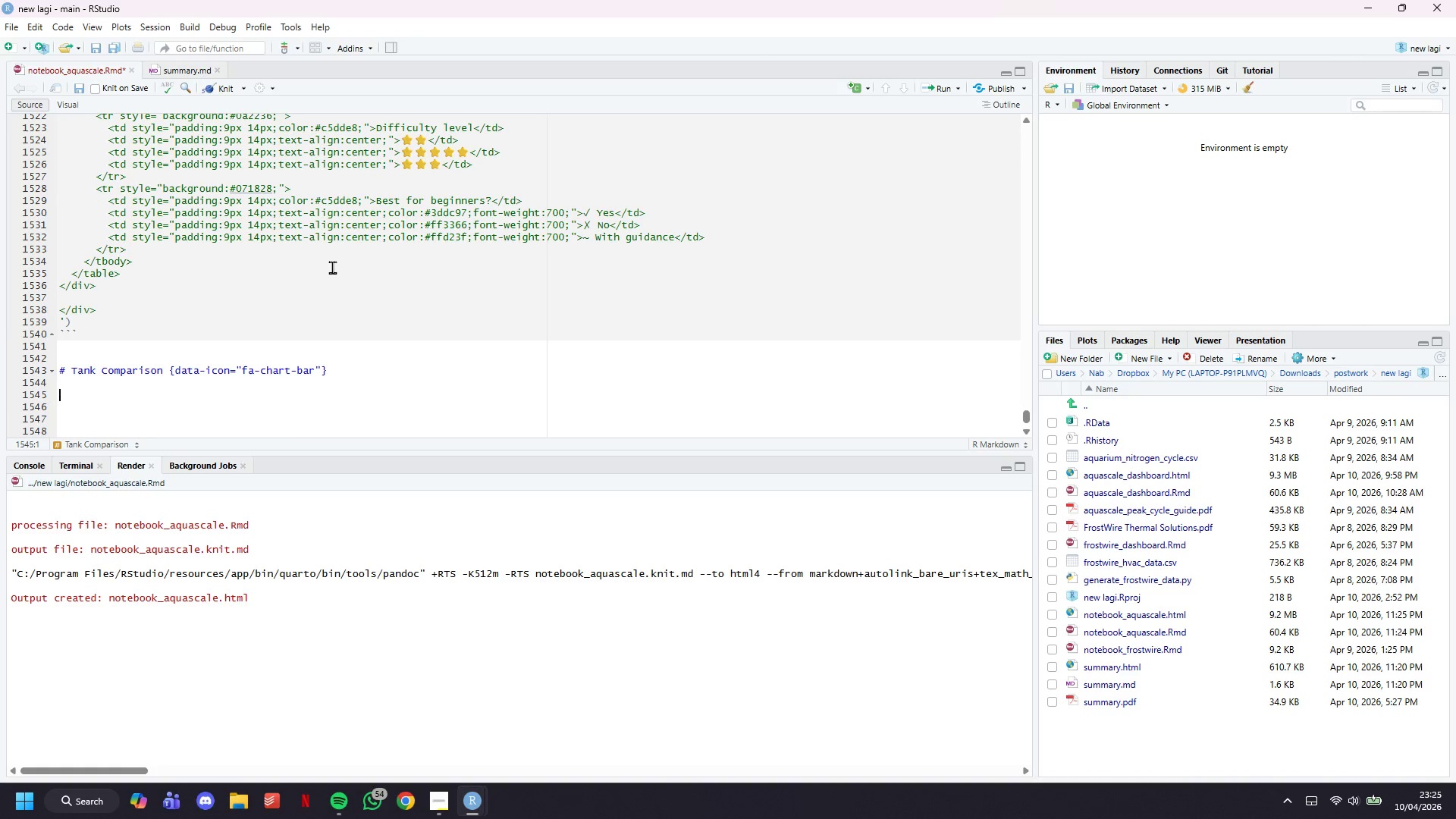 
key(ArrowUp)
 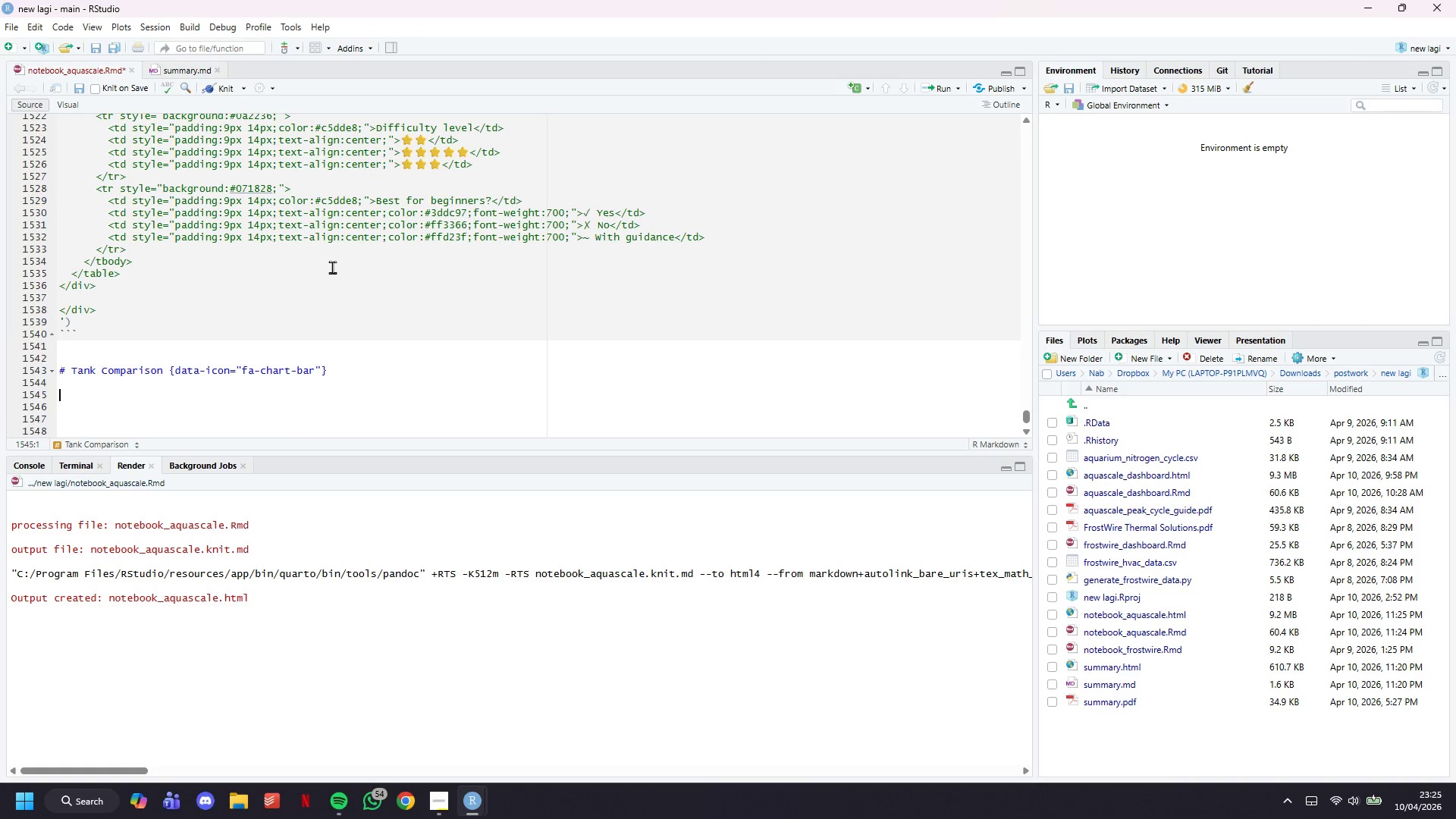 
key(Shift+Comma)
 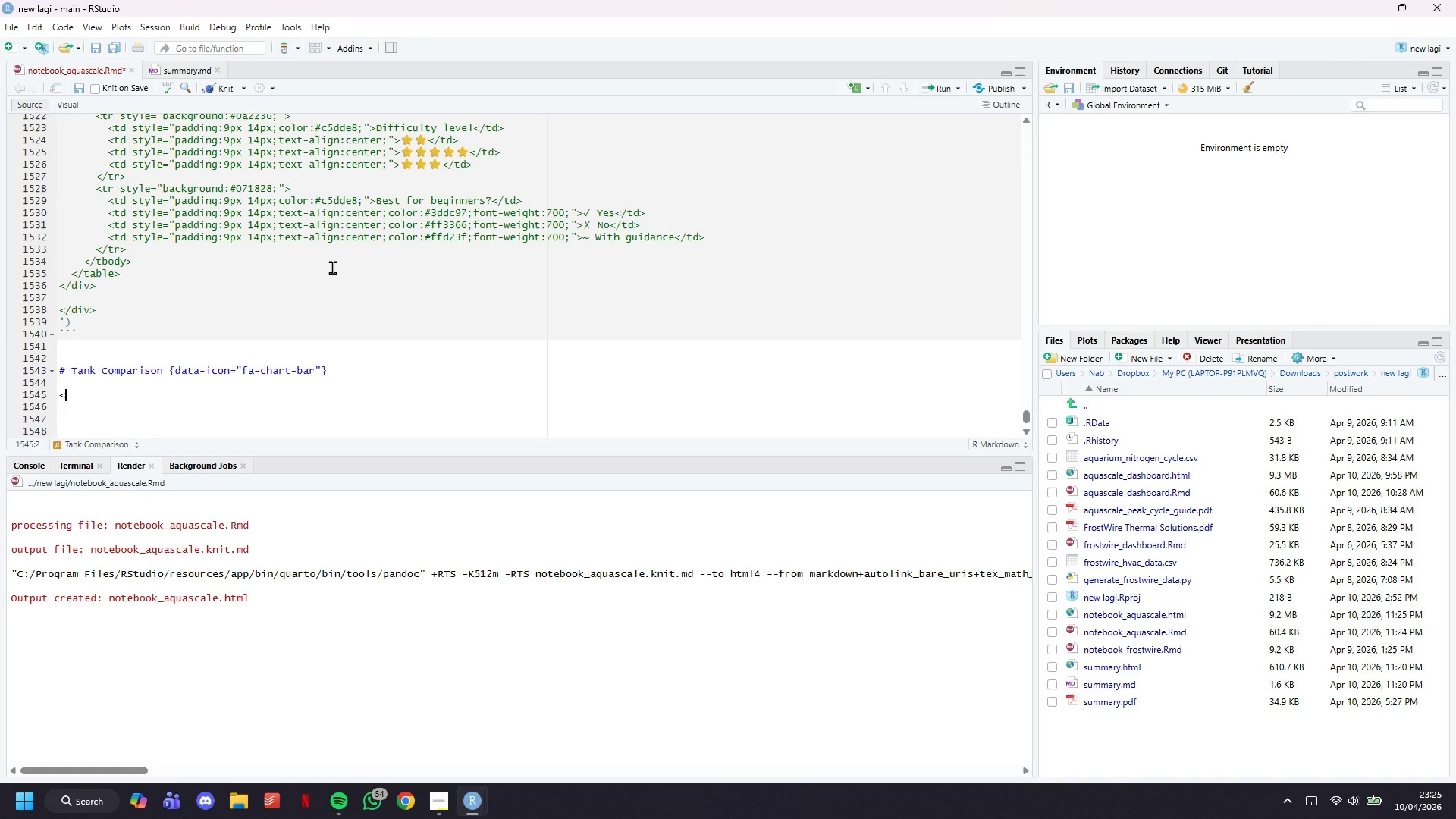 
key(Shift+ShiftLeft)
 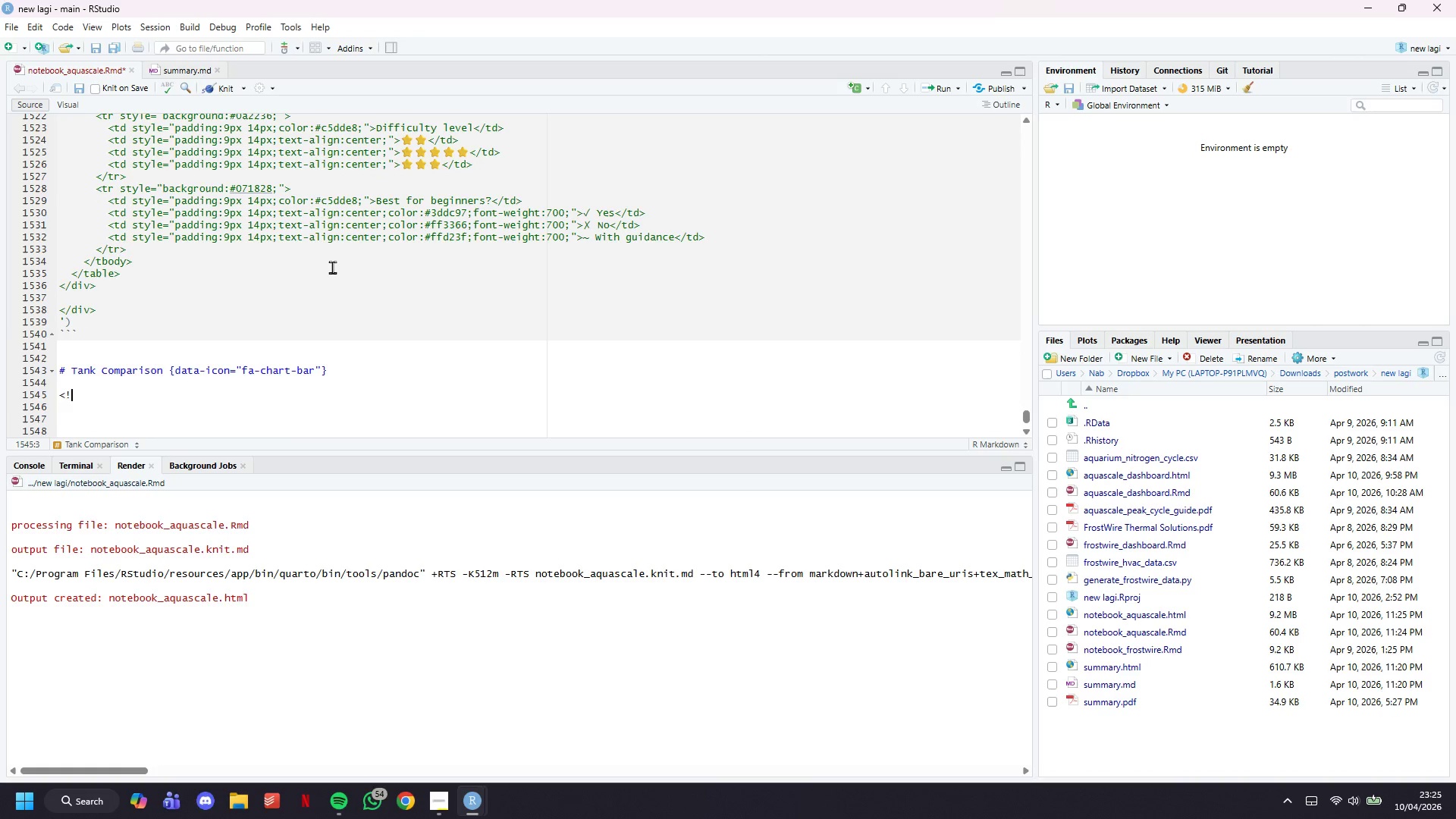 
key(Shift+1)
 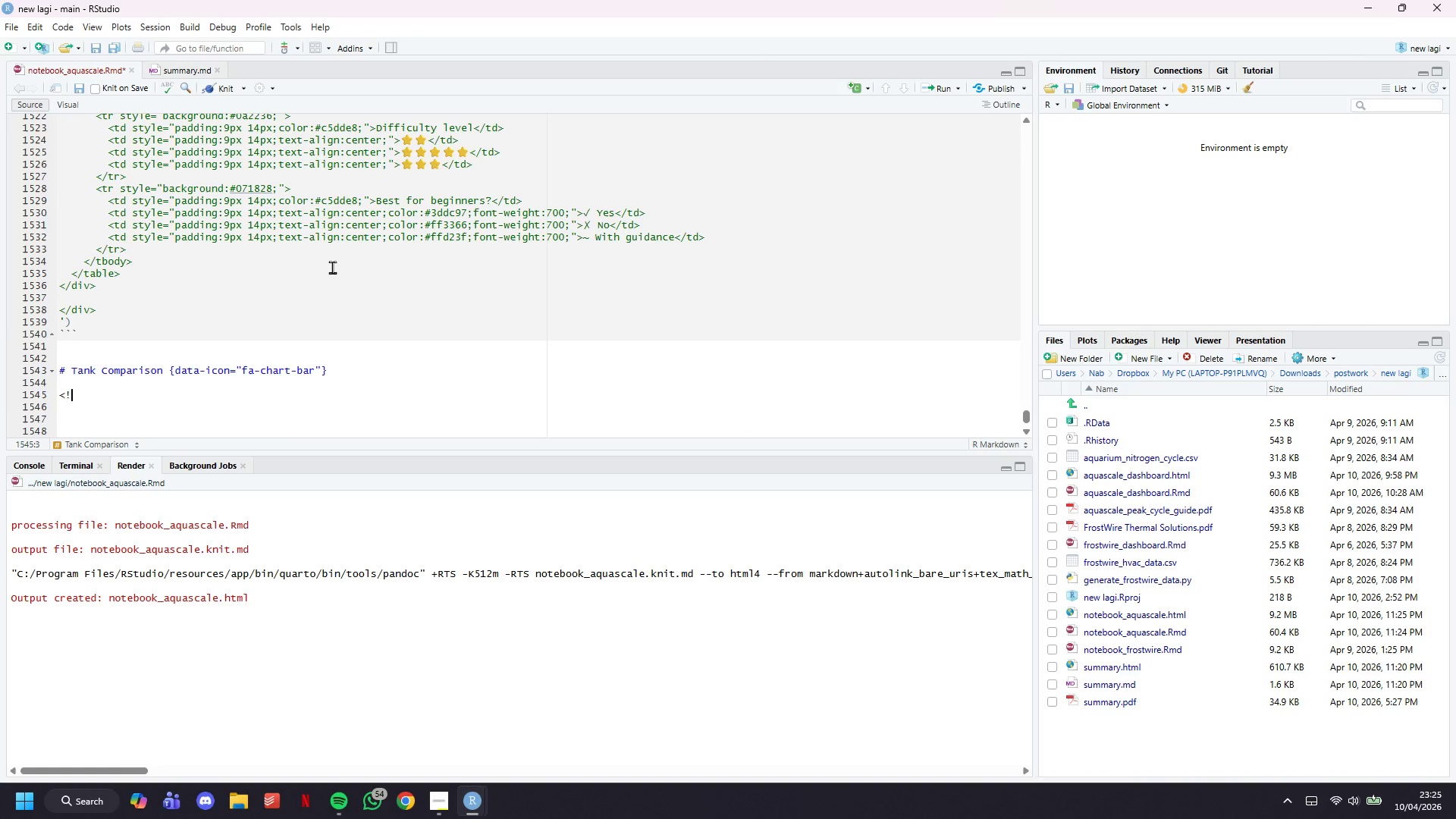 
key(Minus)
 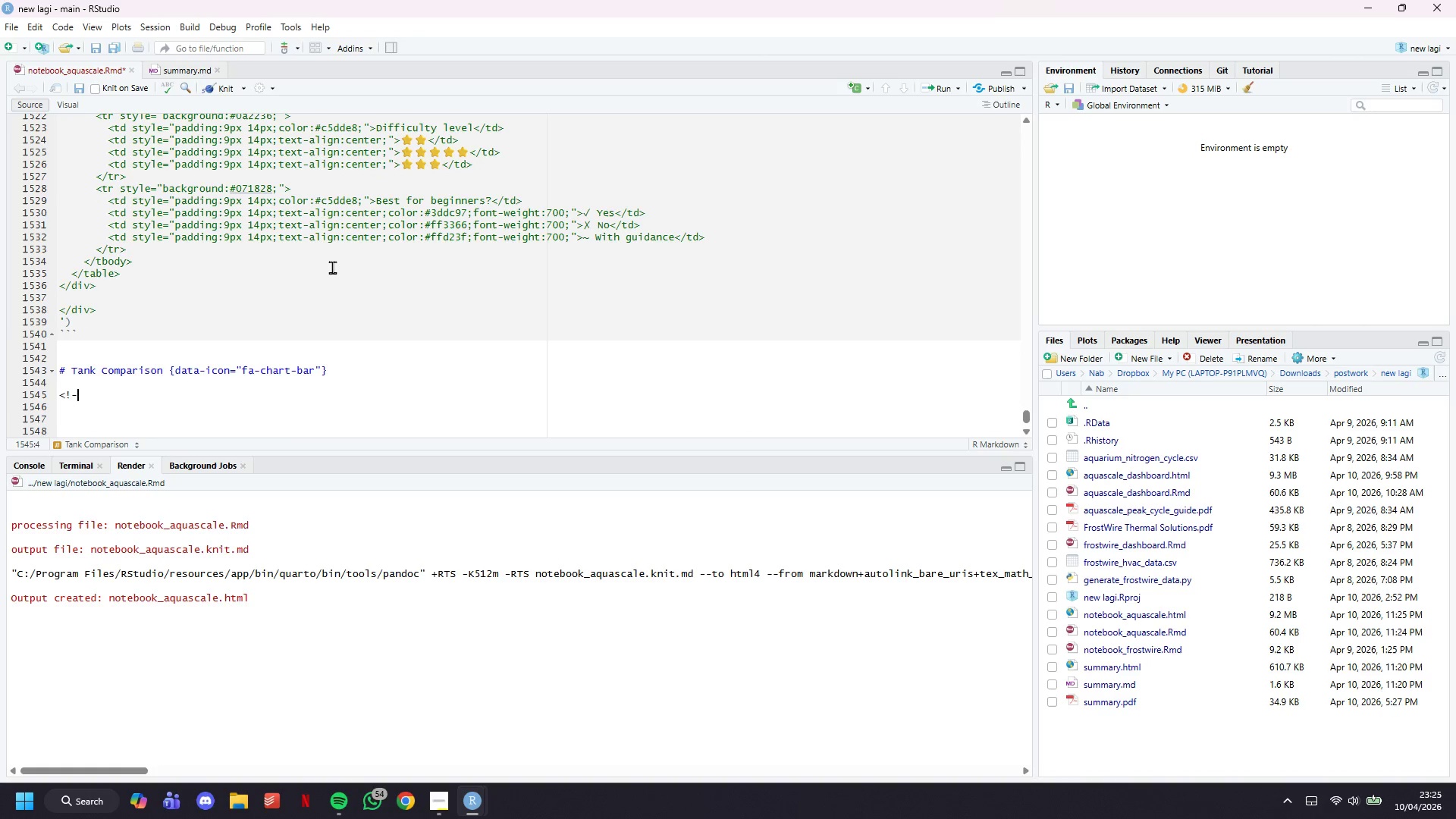 
key(Minus)
 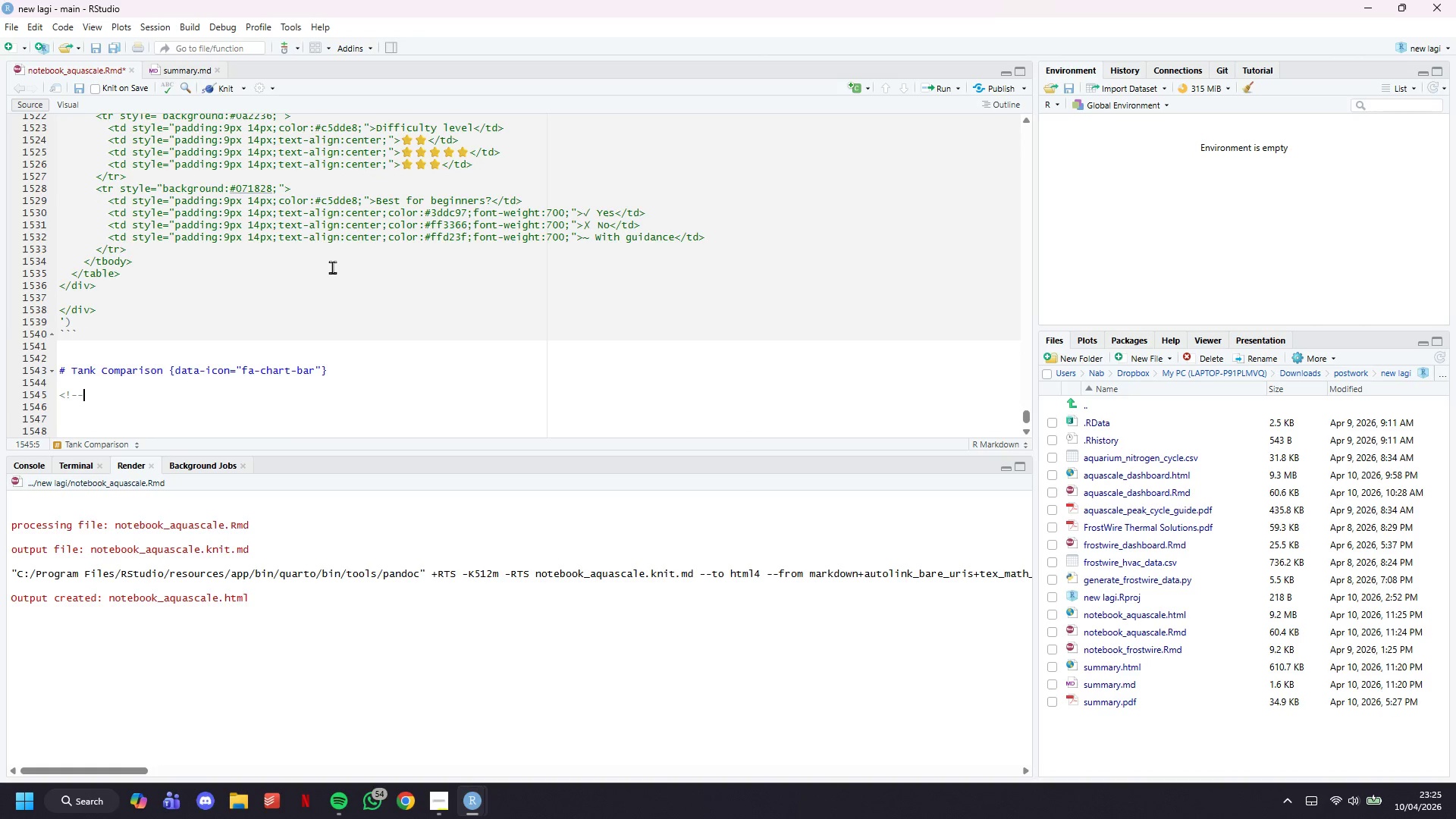 
key(Enter)
 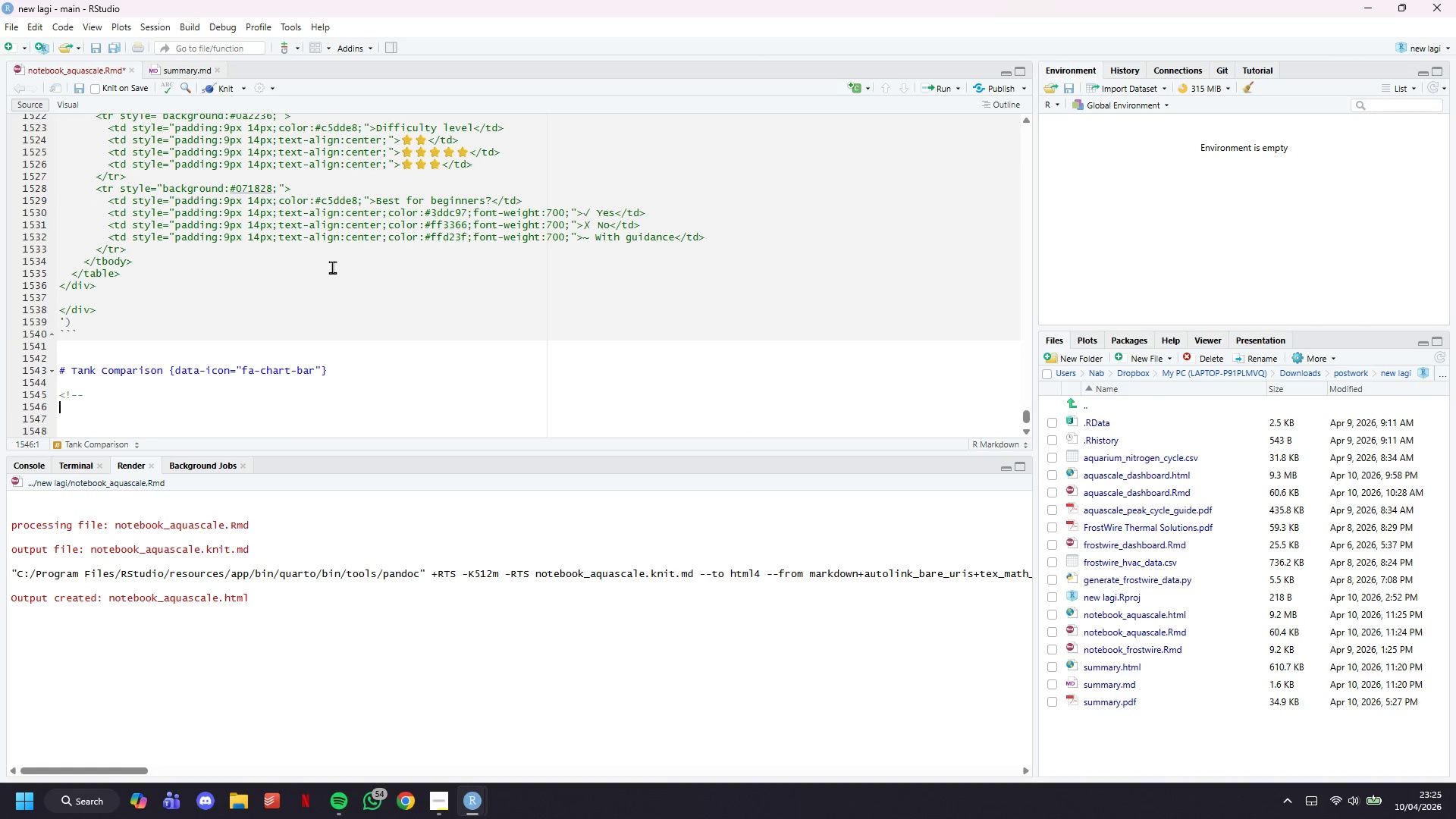 
key(Enter)
 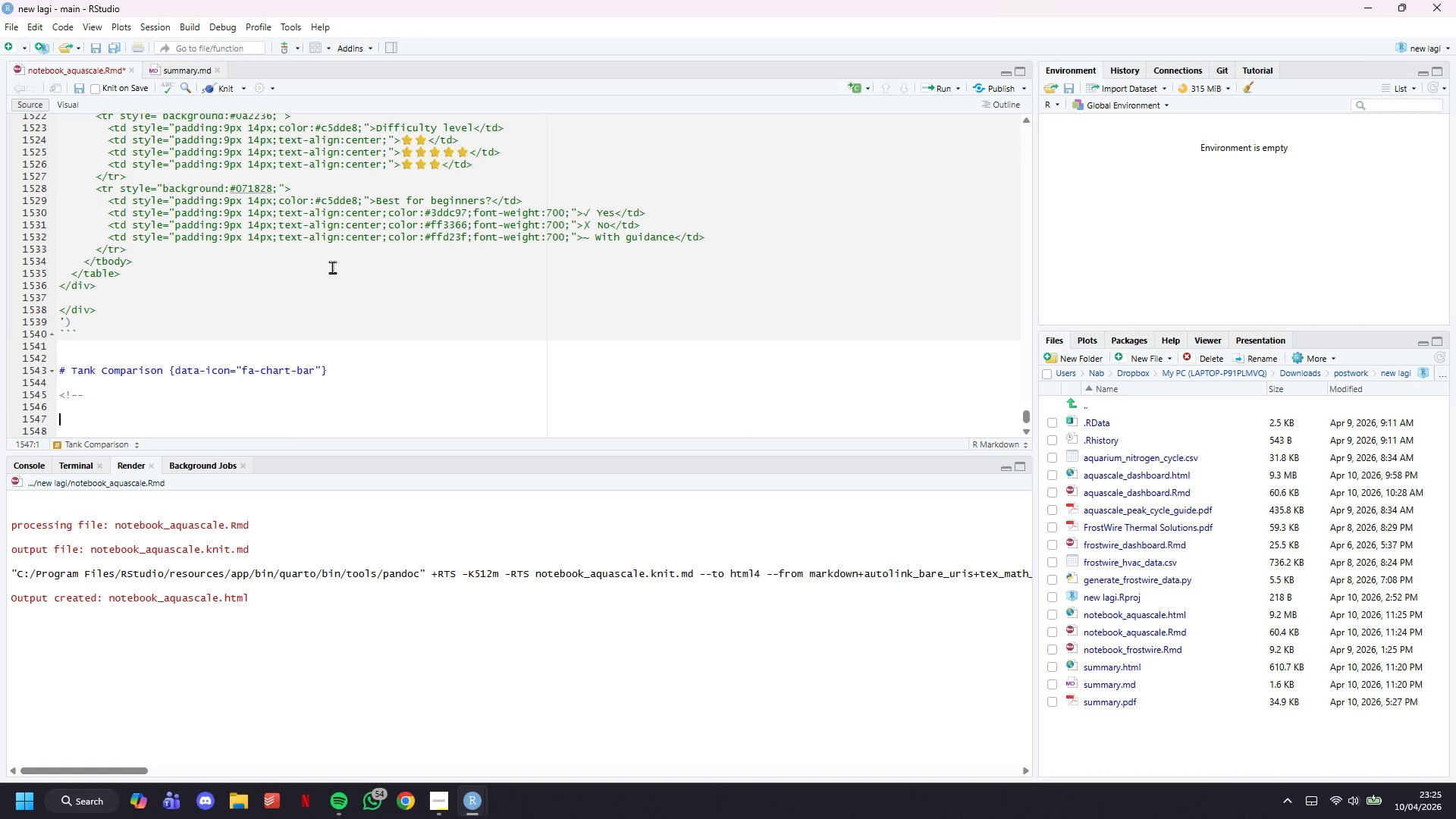 
key(Enter)
 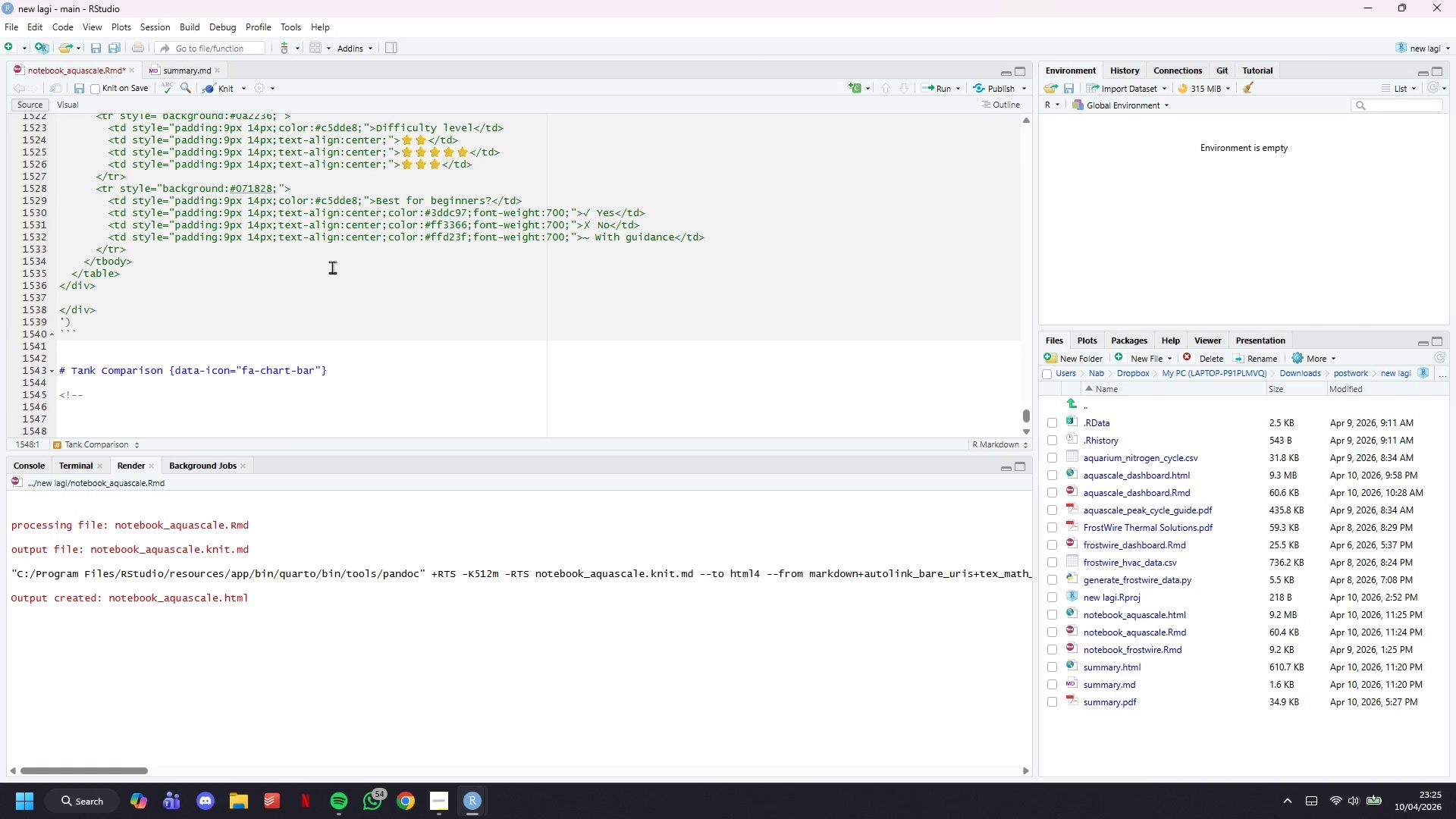 
key(Minus)
 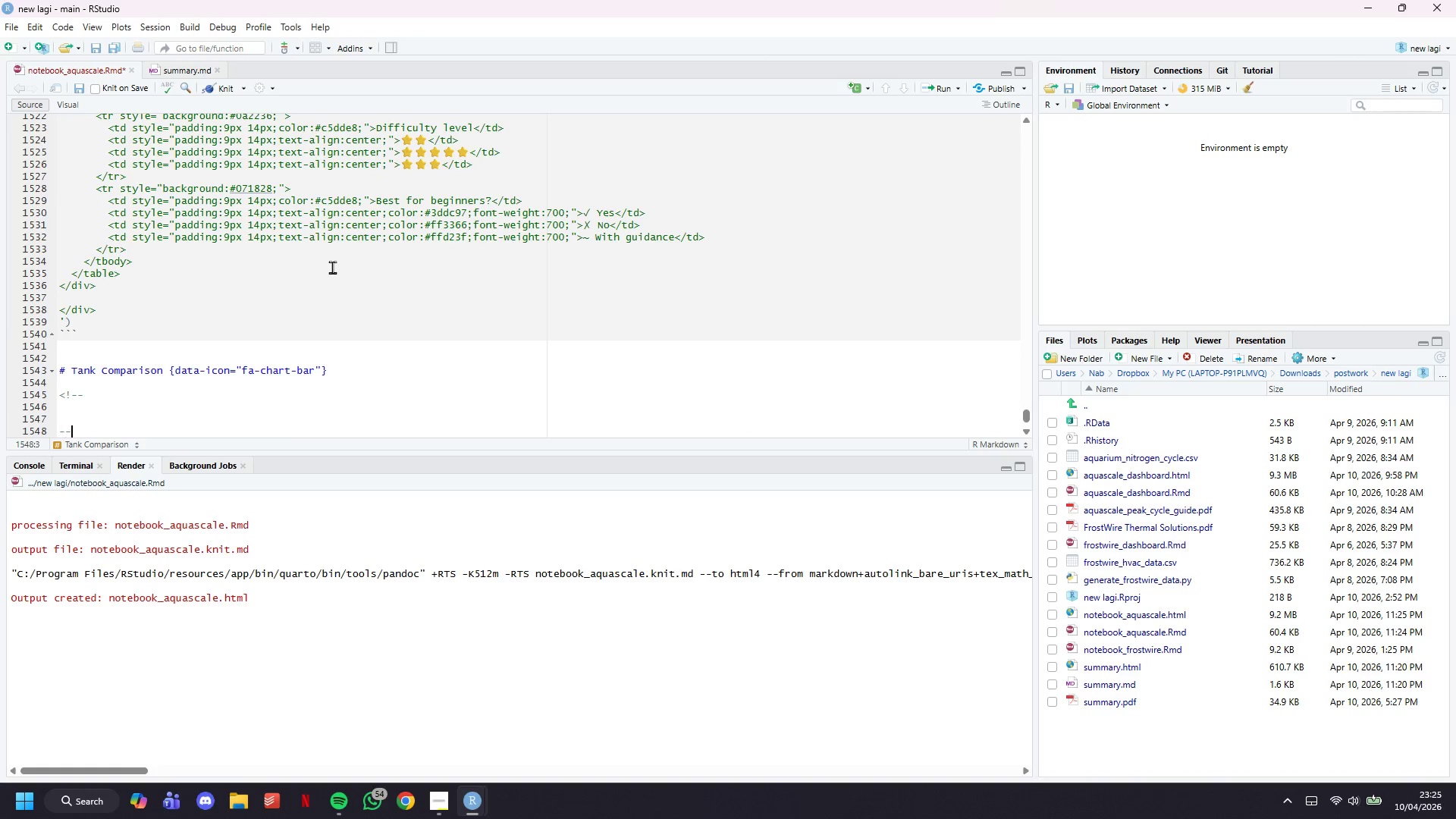 
key(Minus)
 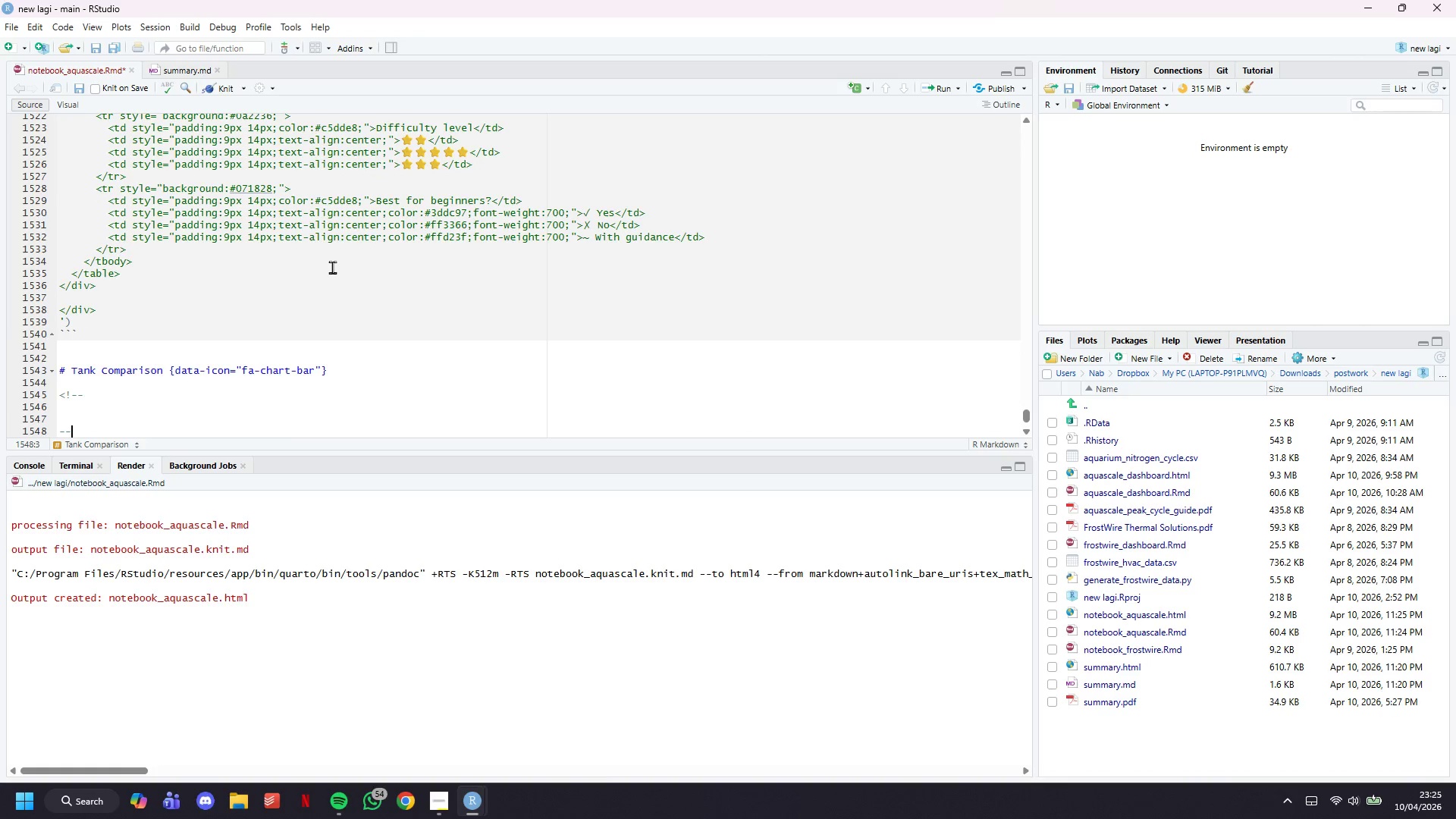 
key(Shift+ShiftLeft)
 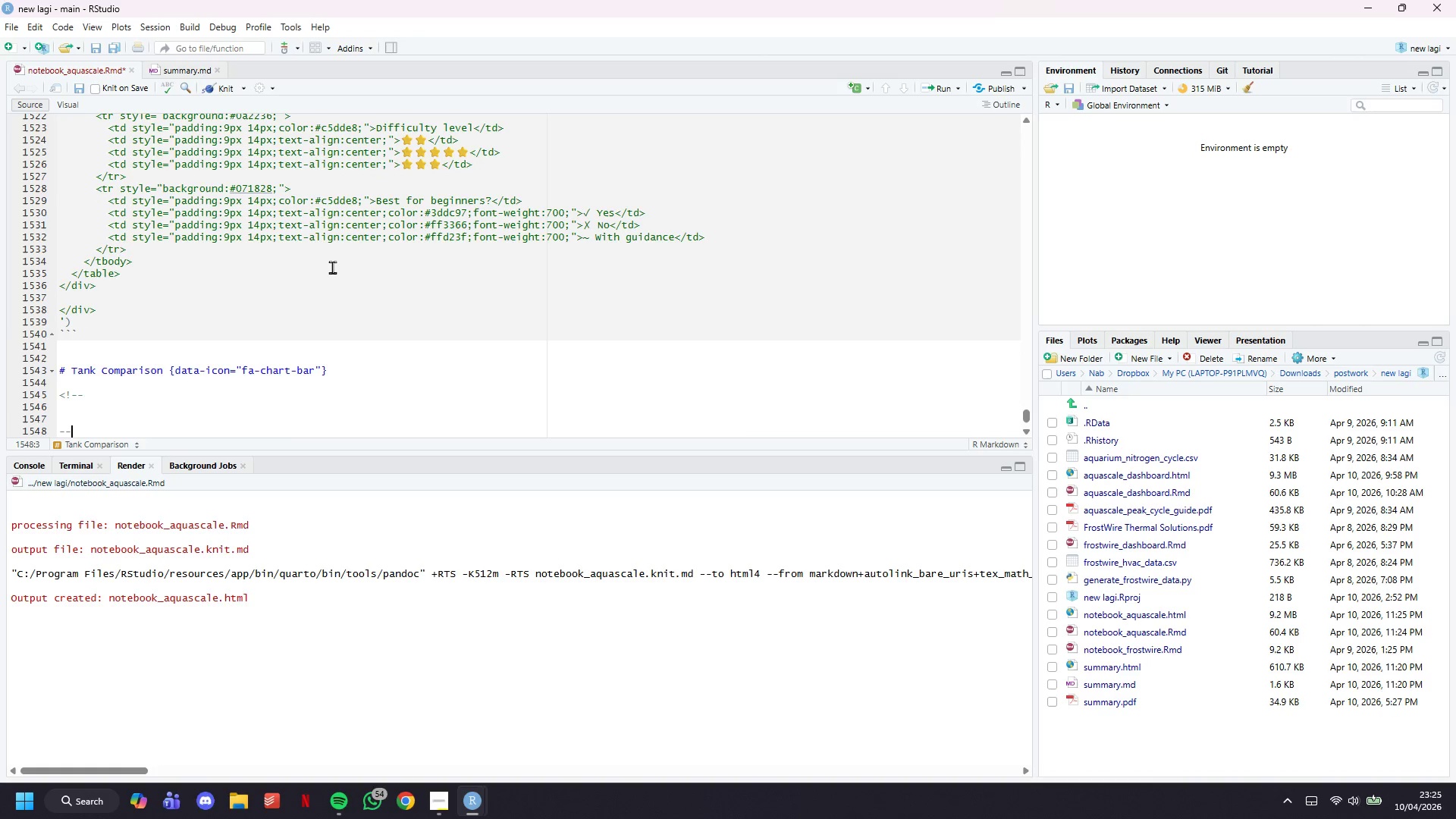 
key(Shift+Period)
 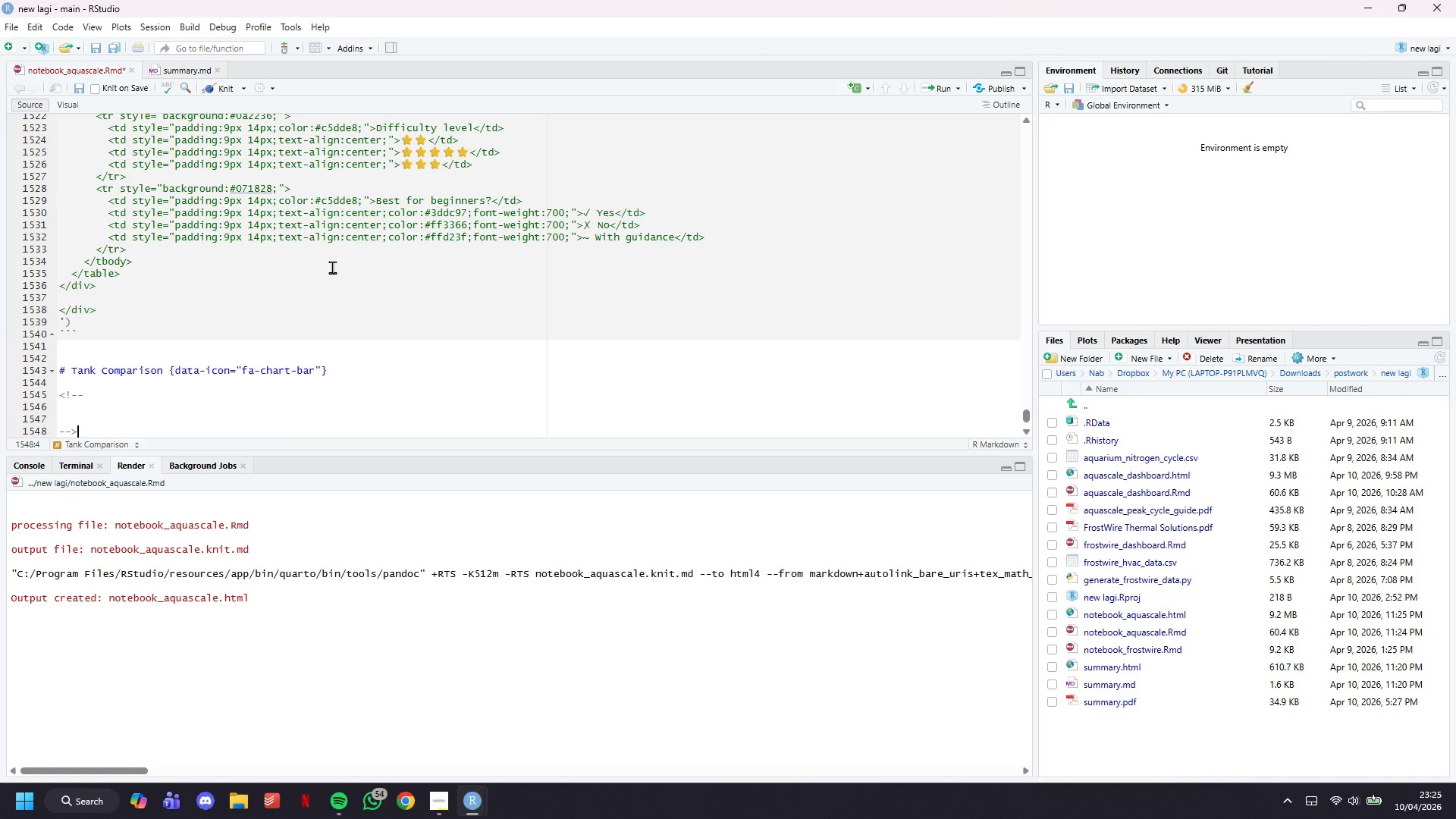 
key(ArrowUp)
 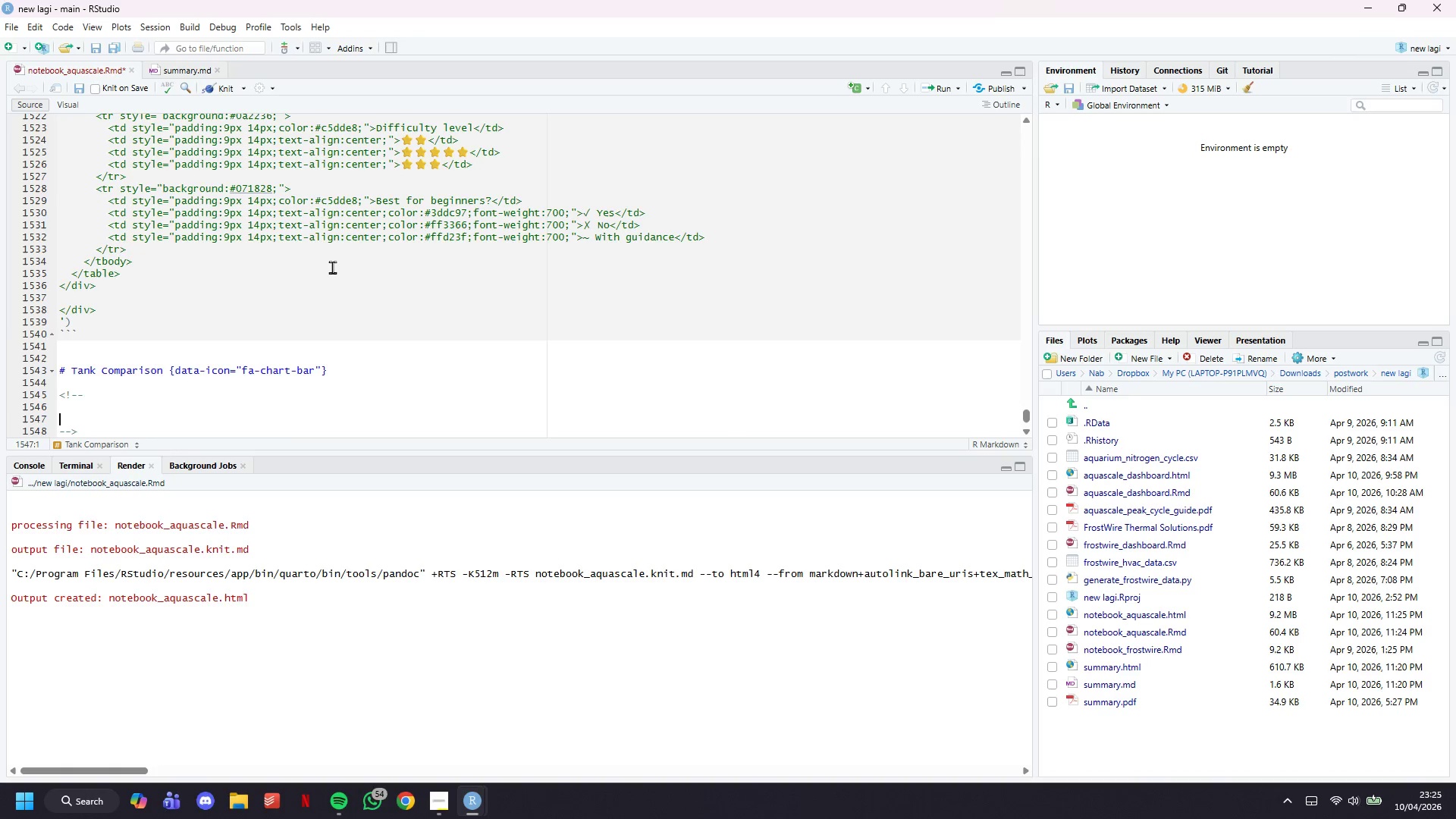 
key(ArrowUp)
 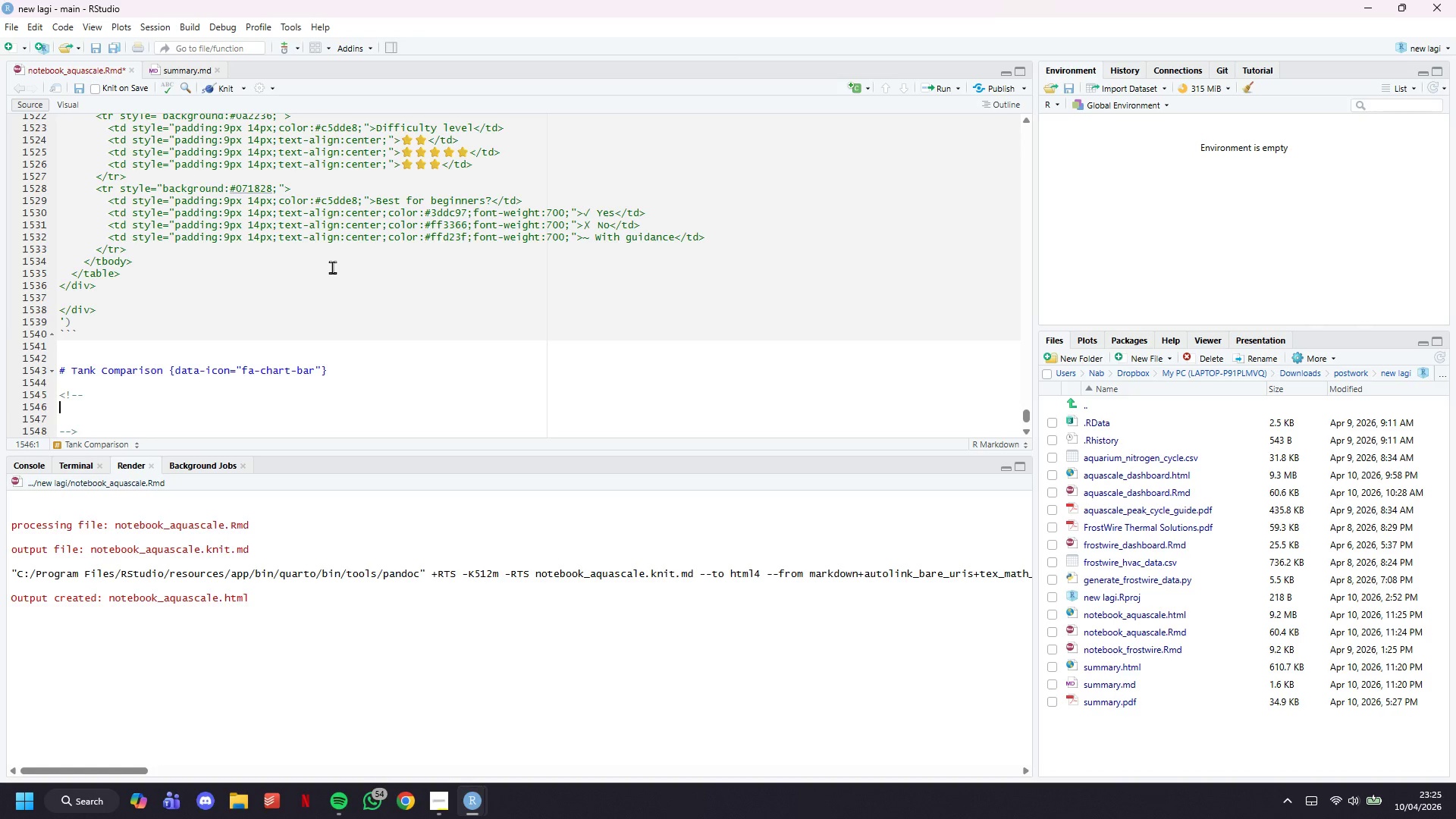 
key(ArrowUp)
 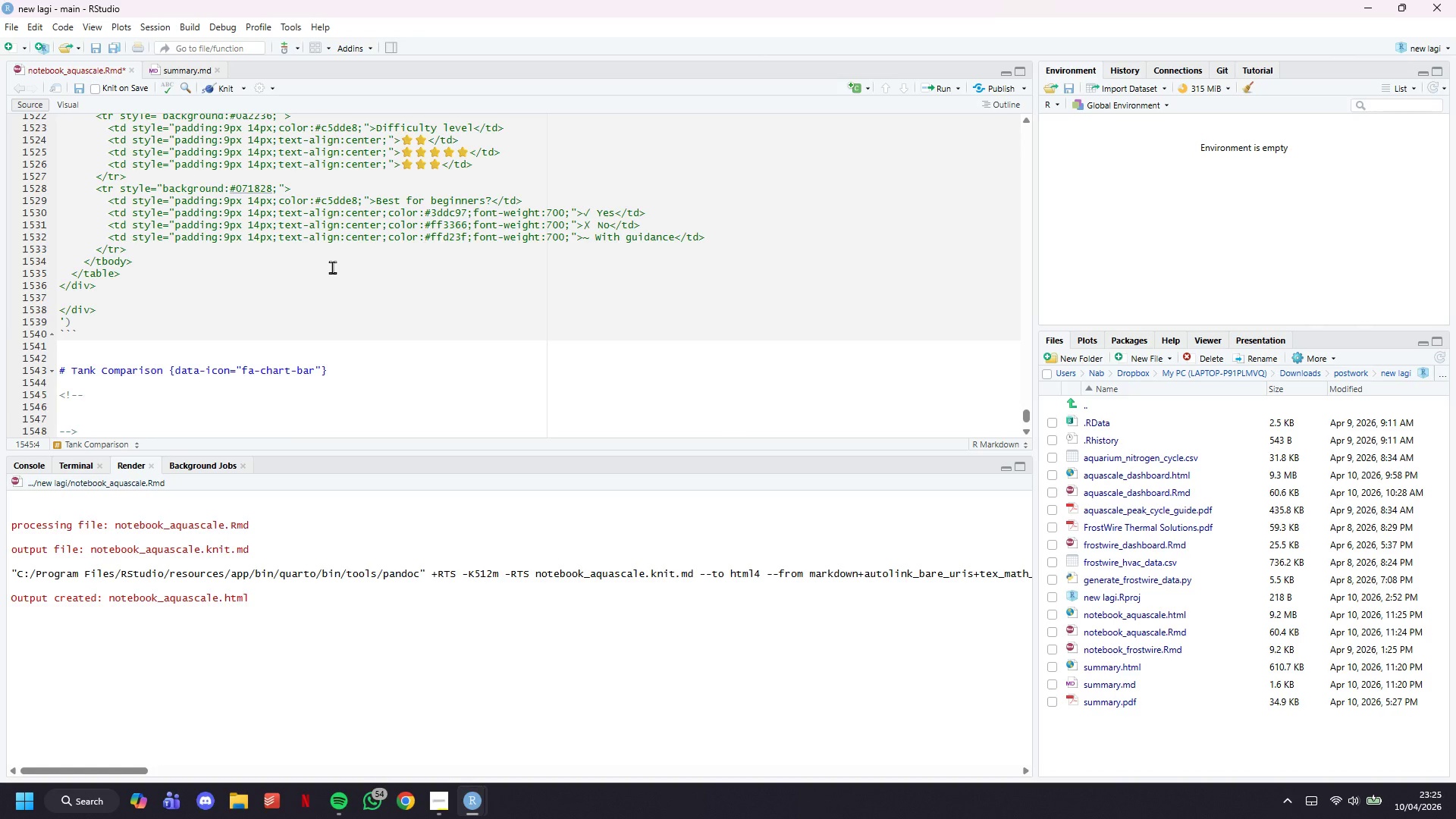 
key(ArrowRight)
 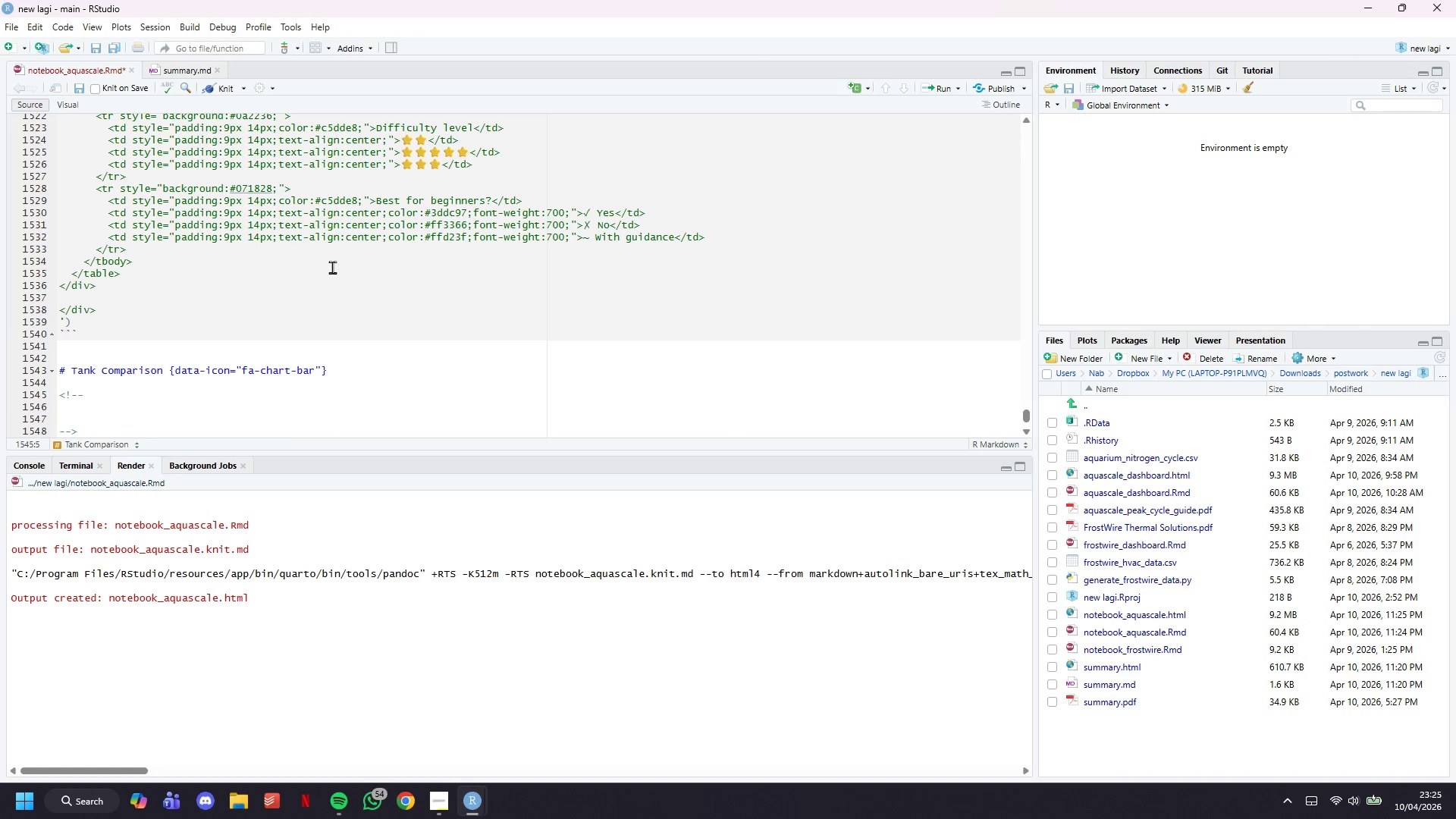 
key(Enter)
 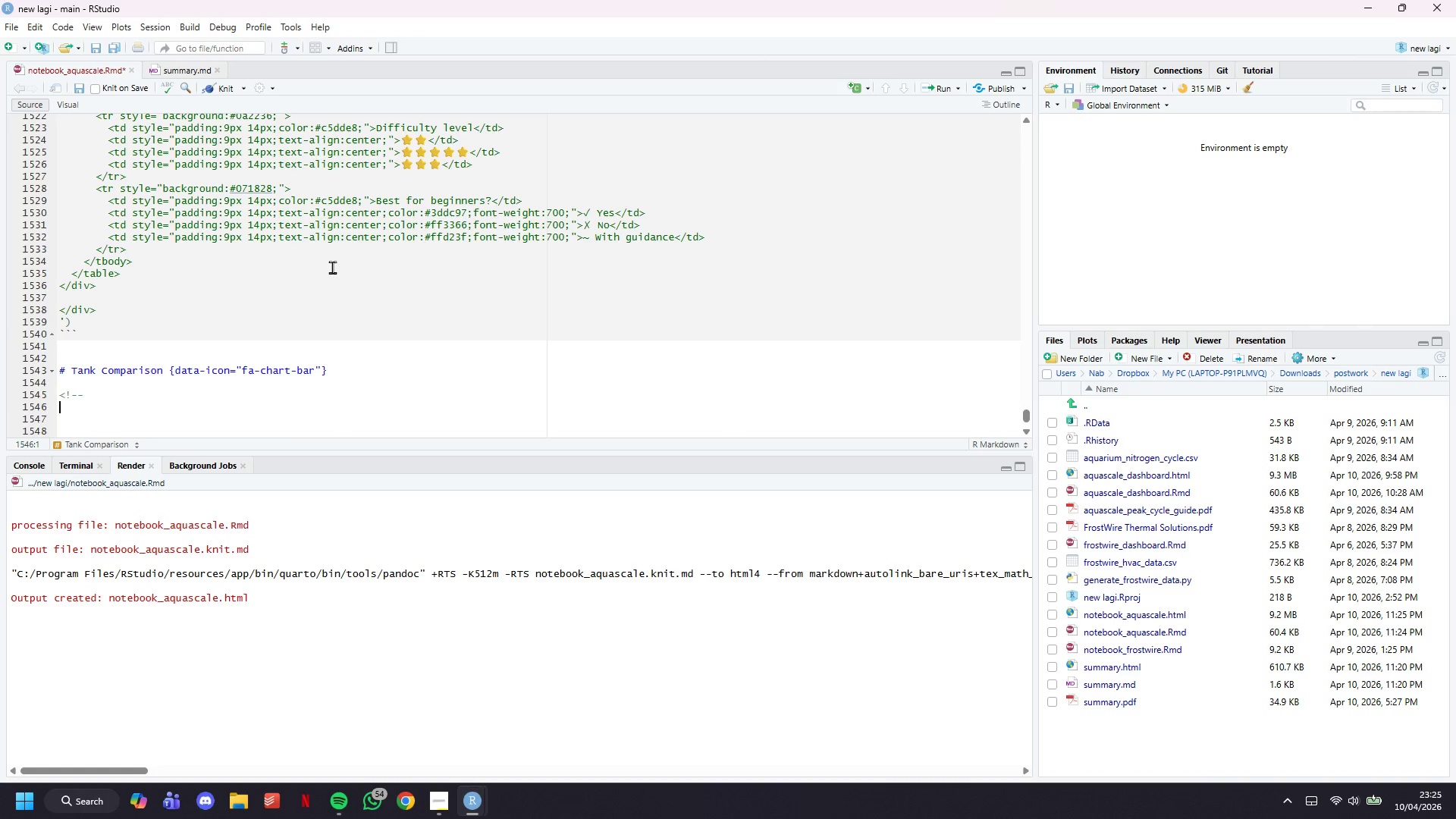 
key(Tab)
type(TAB 5 :)
 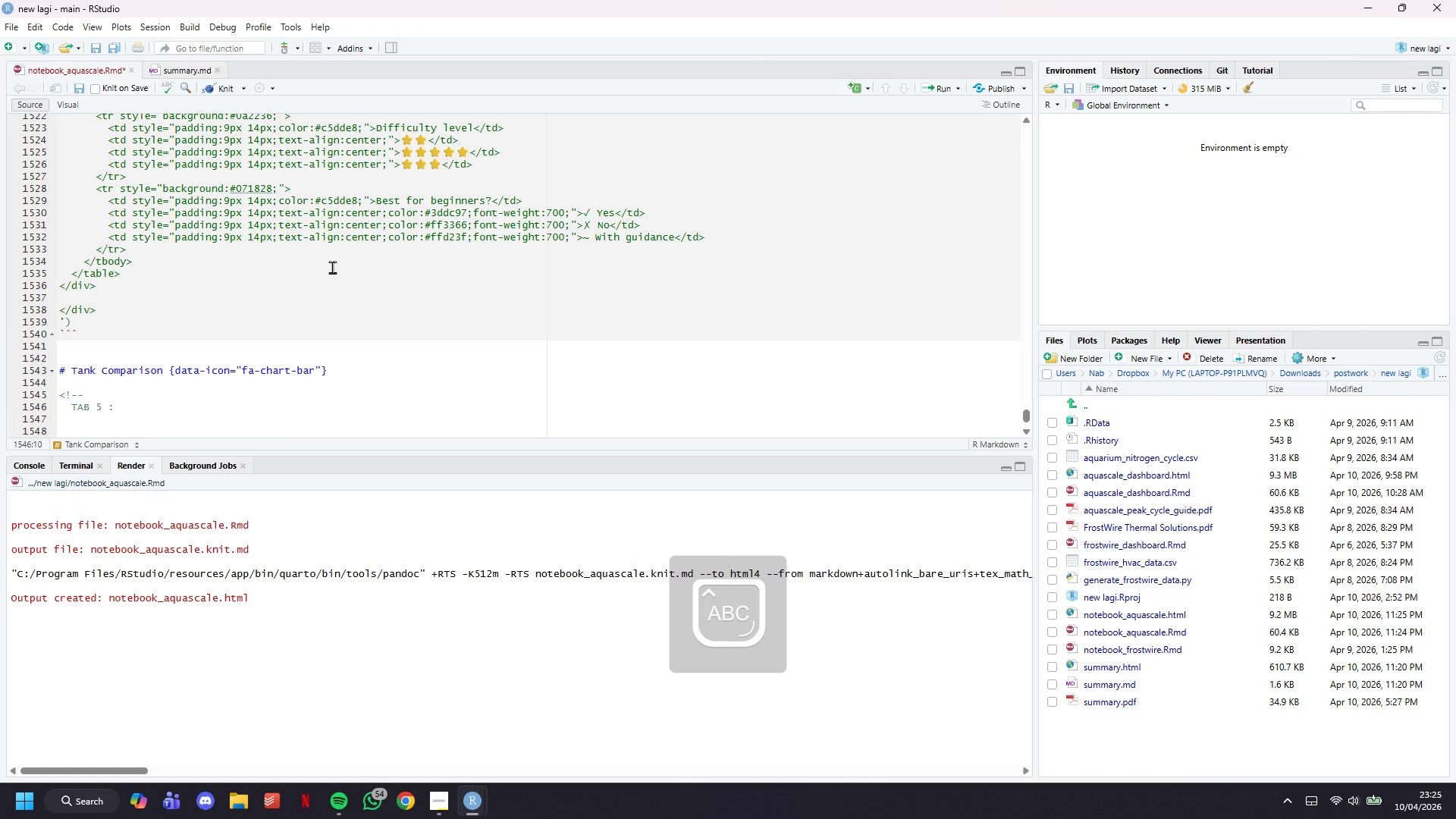 
wait(7.12)
 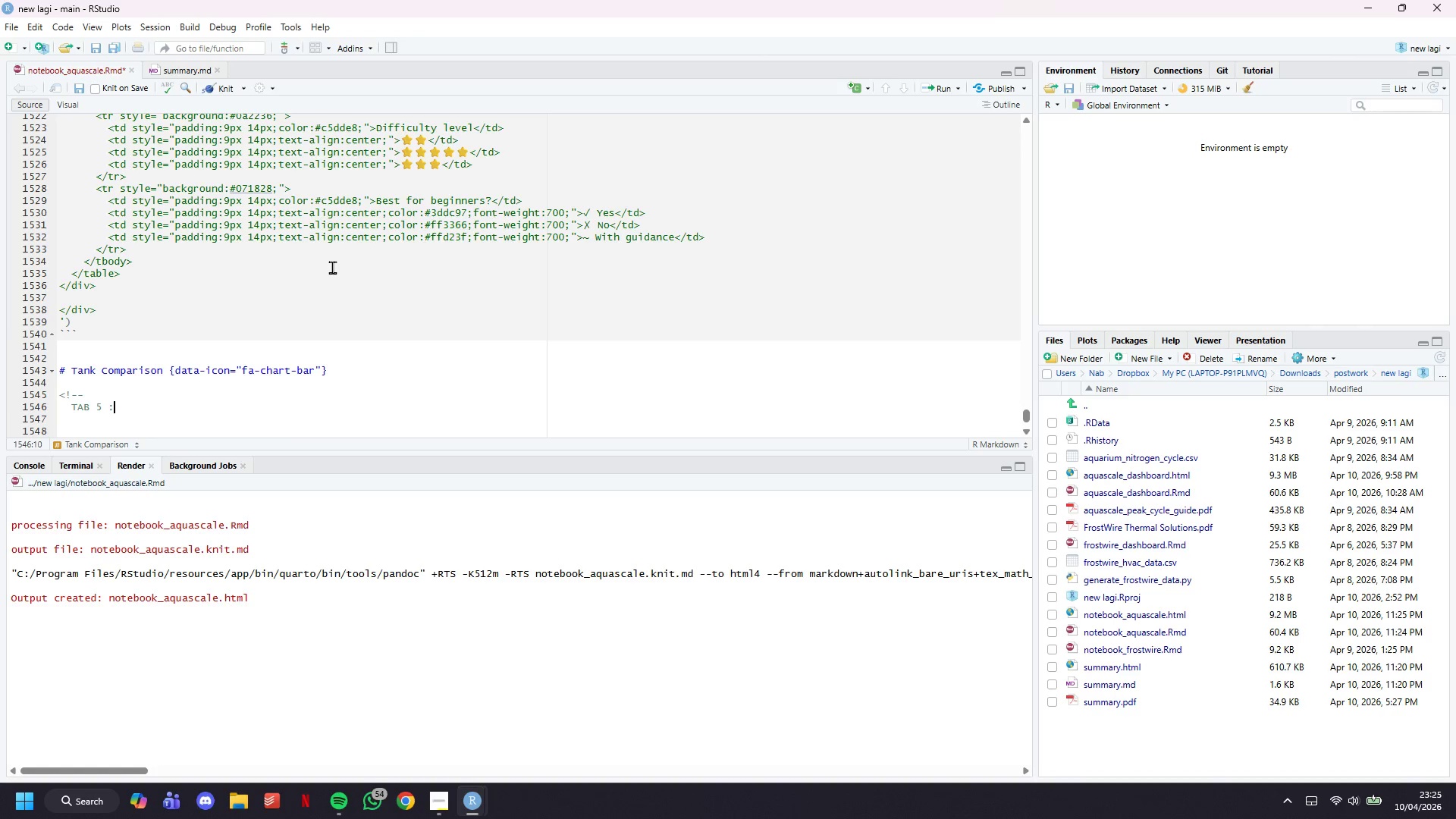 
type( TANK COMPARSI)
key(Backspace)
key(Backspace)
type(ISON)
 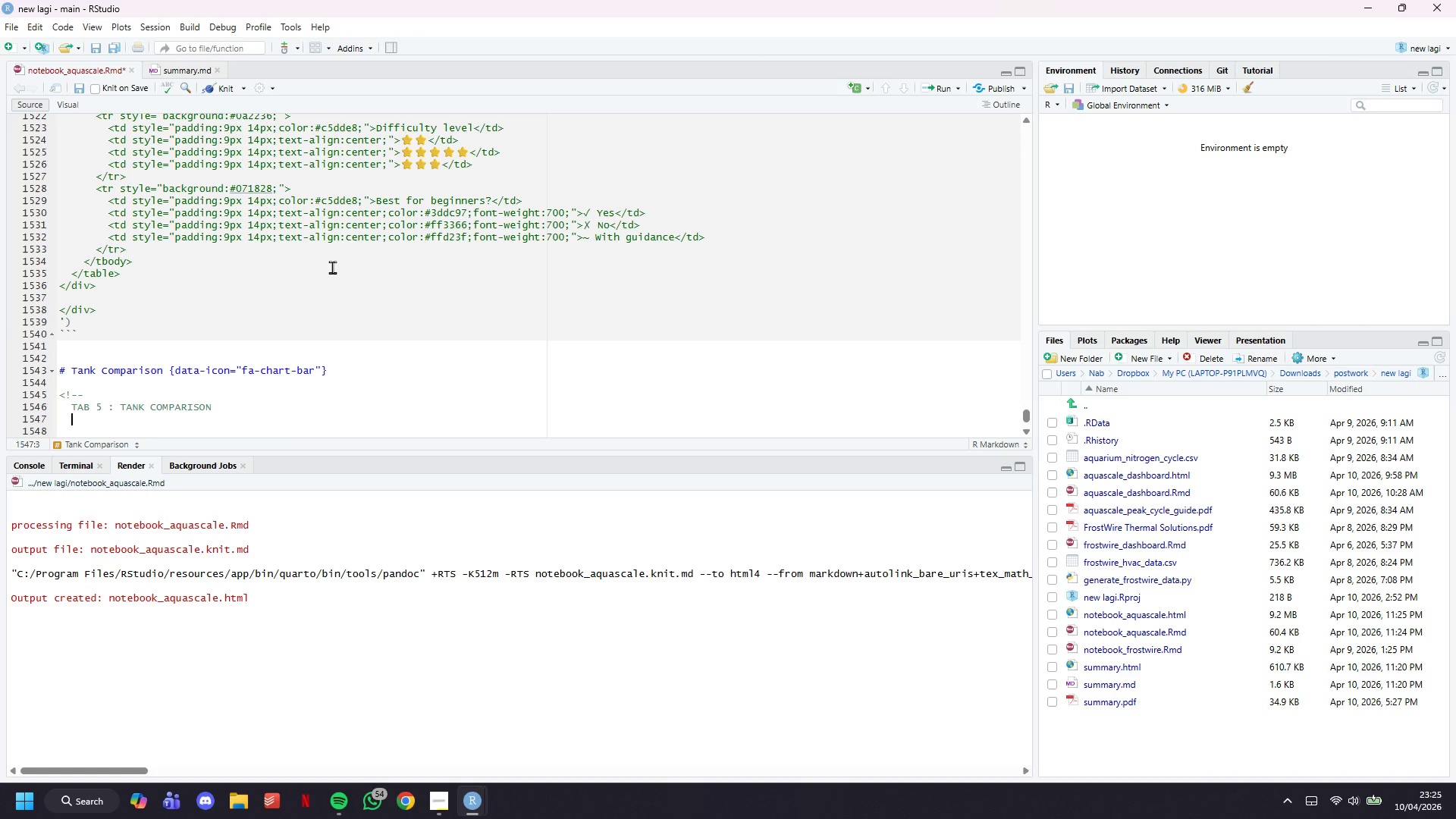 
key(Enter)
 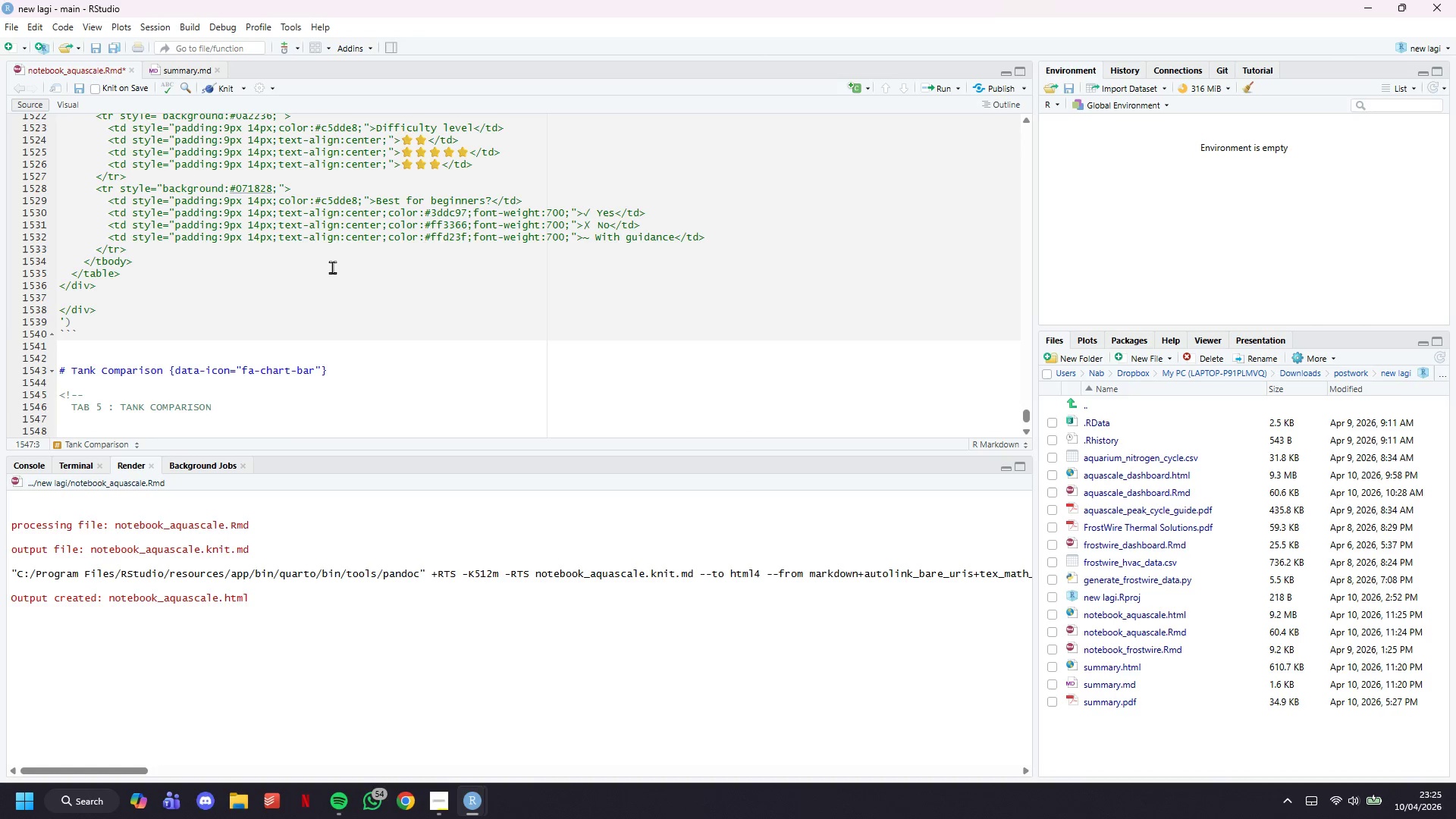 
key(Enter)
 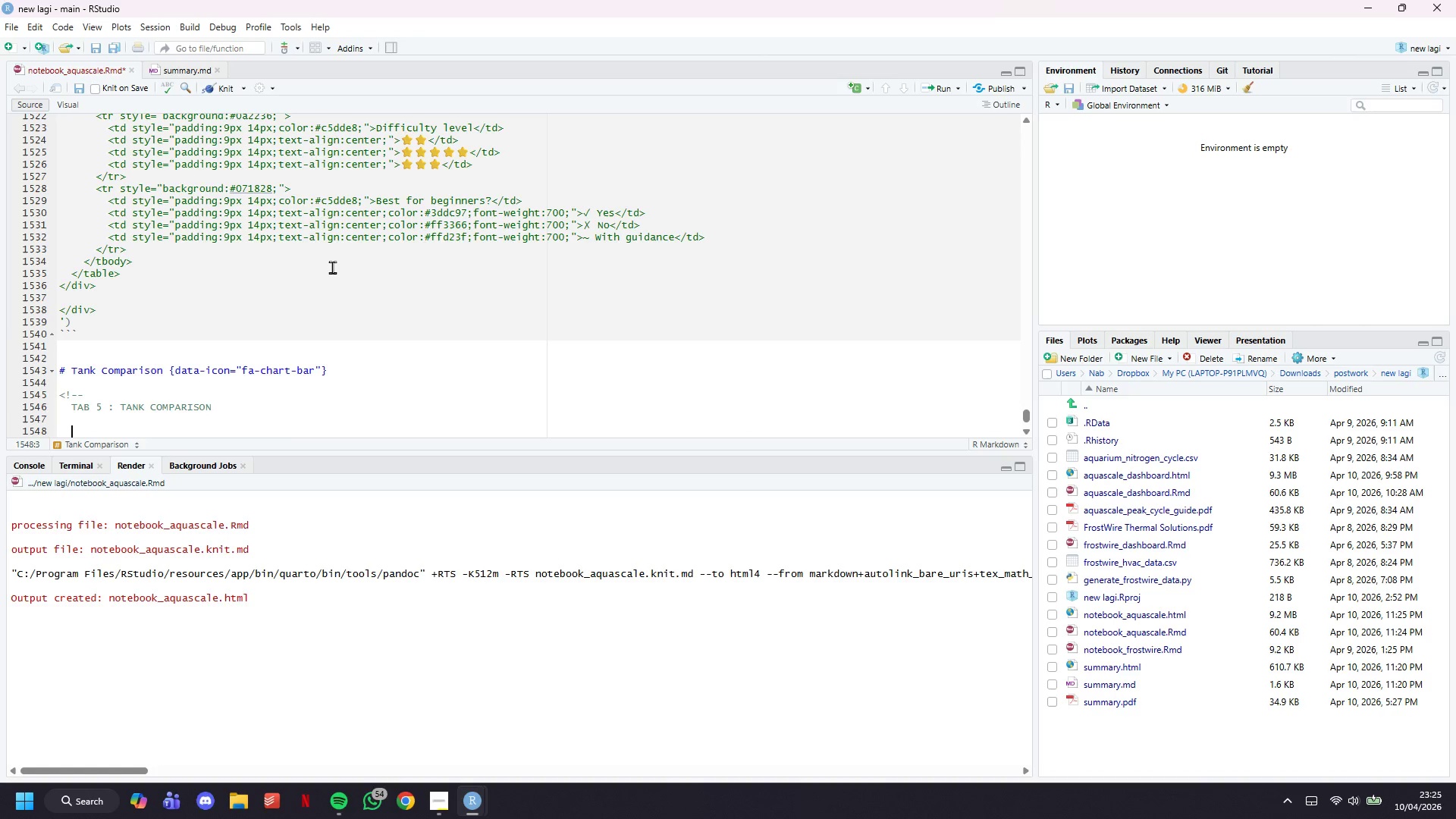 
type(PUP)
key(Backspace)
type(RPOSE :)
 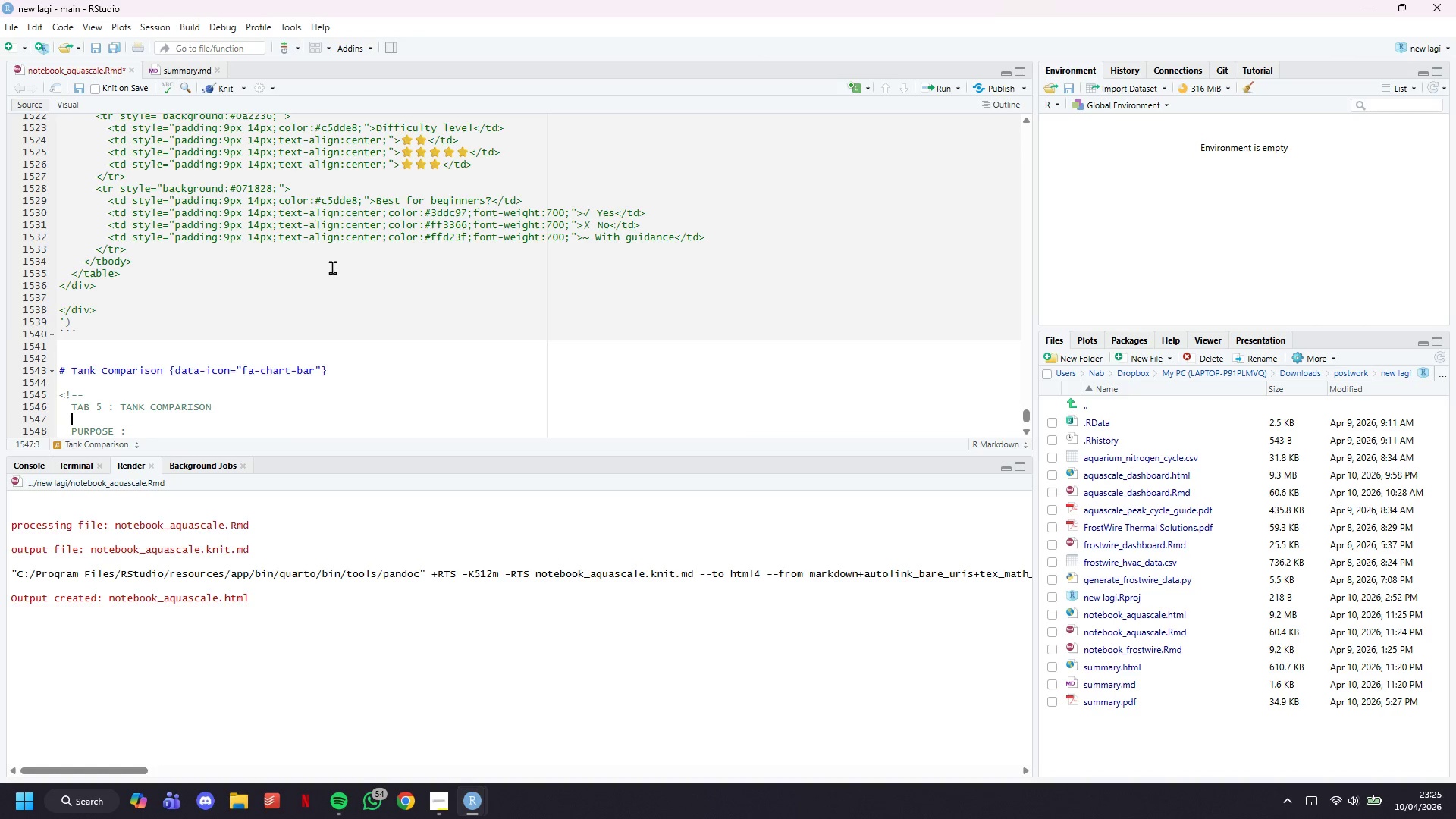 
 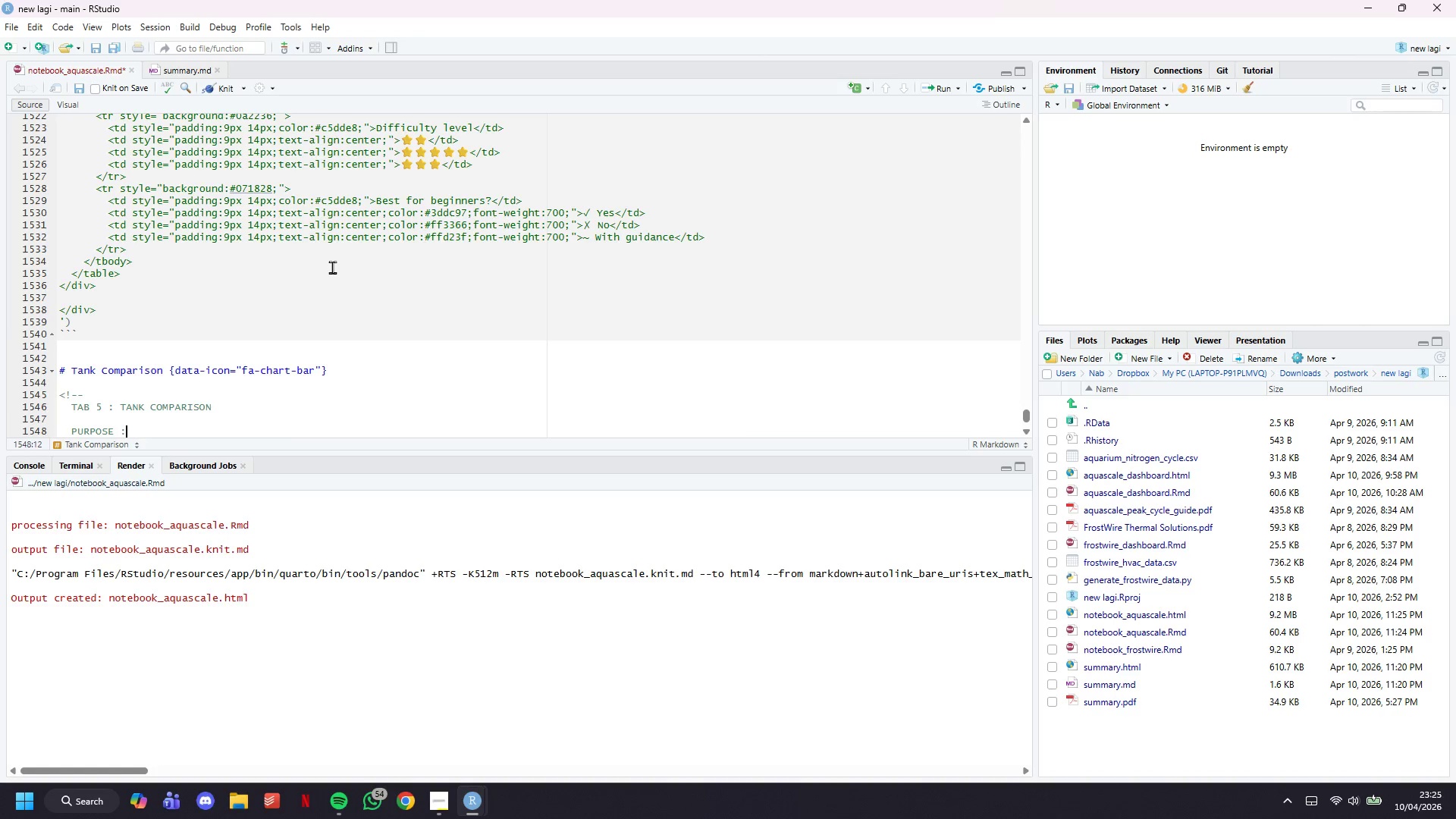 
key(ArrowUp)
 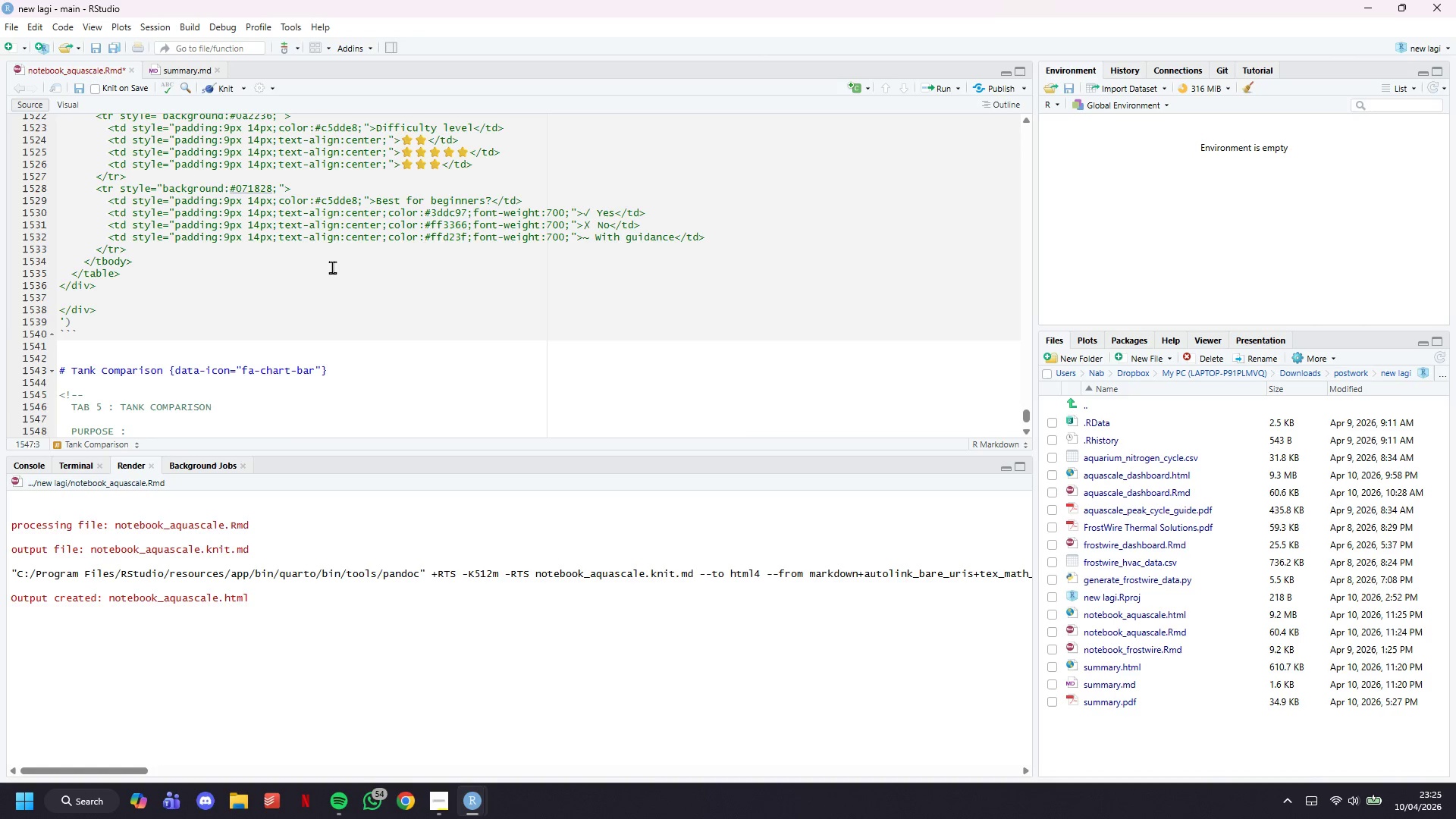 
hold_key(key=Equal, duration=1.19)
 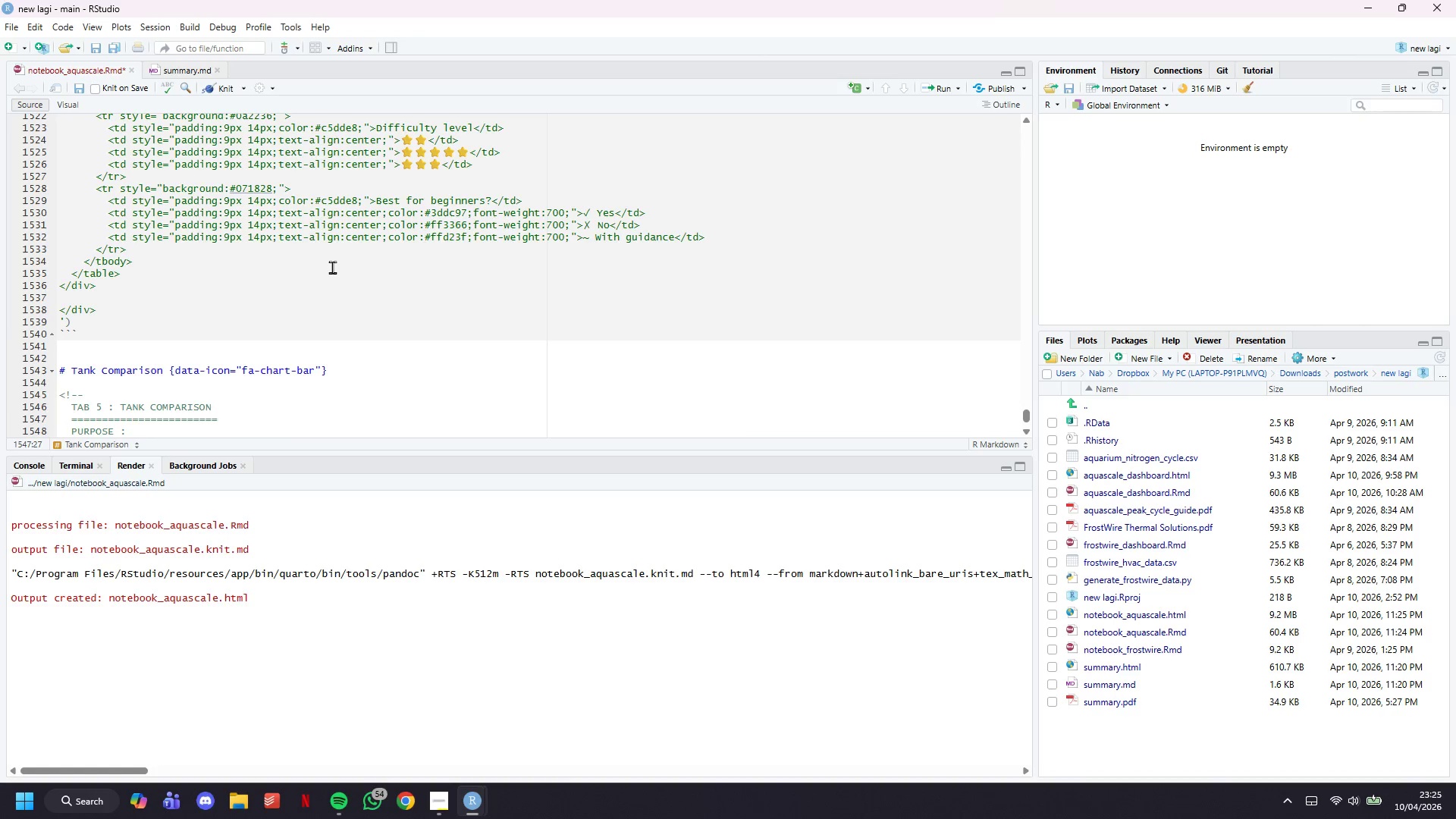 
key(ArrowDown)
 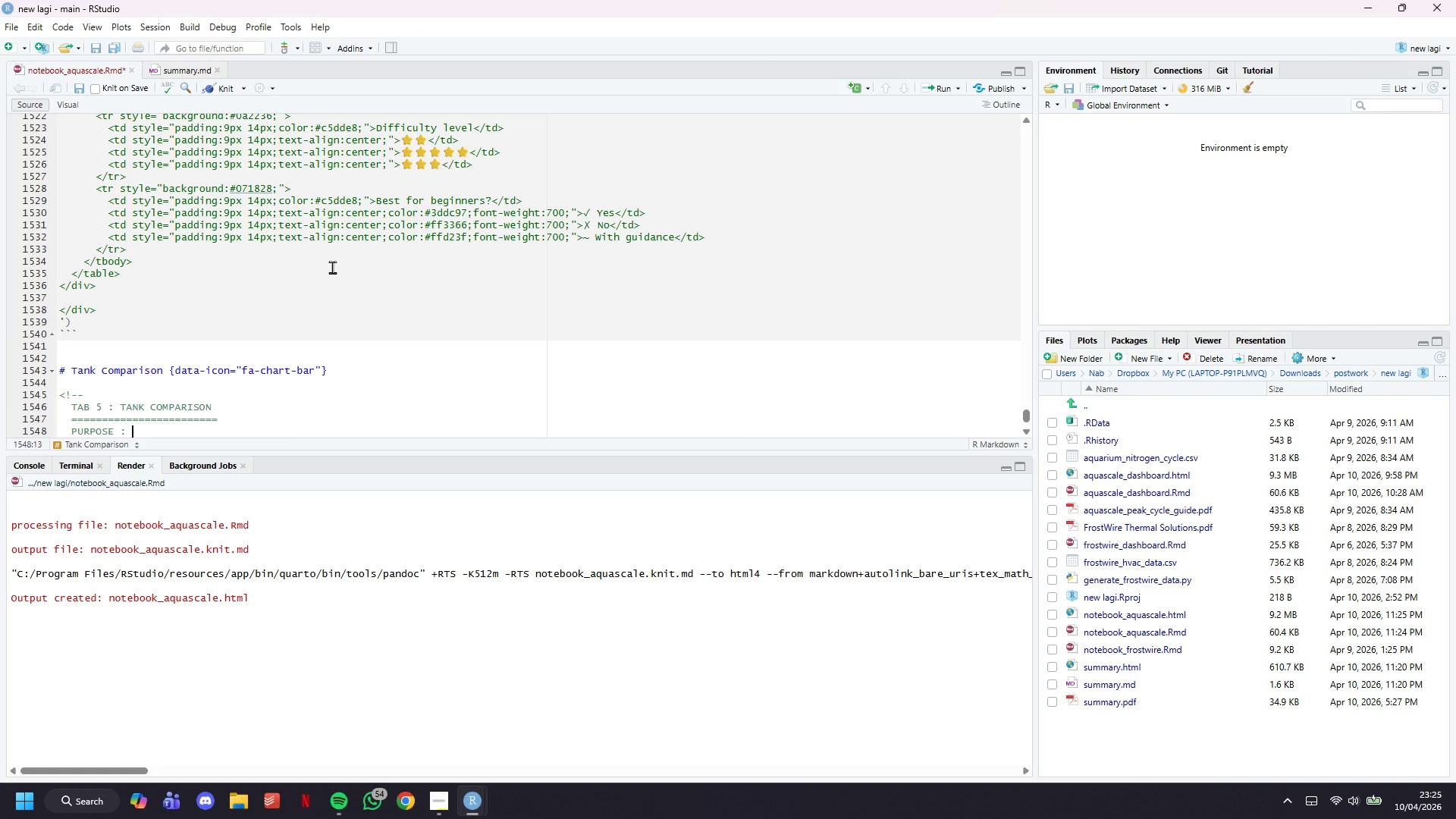 
type( Side)
key(Backspace)
key(Backspace)
key(Backspace)
type(IDE-BY-SIDE )
 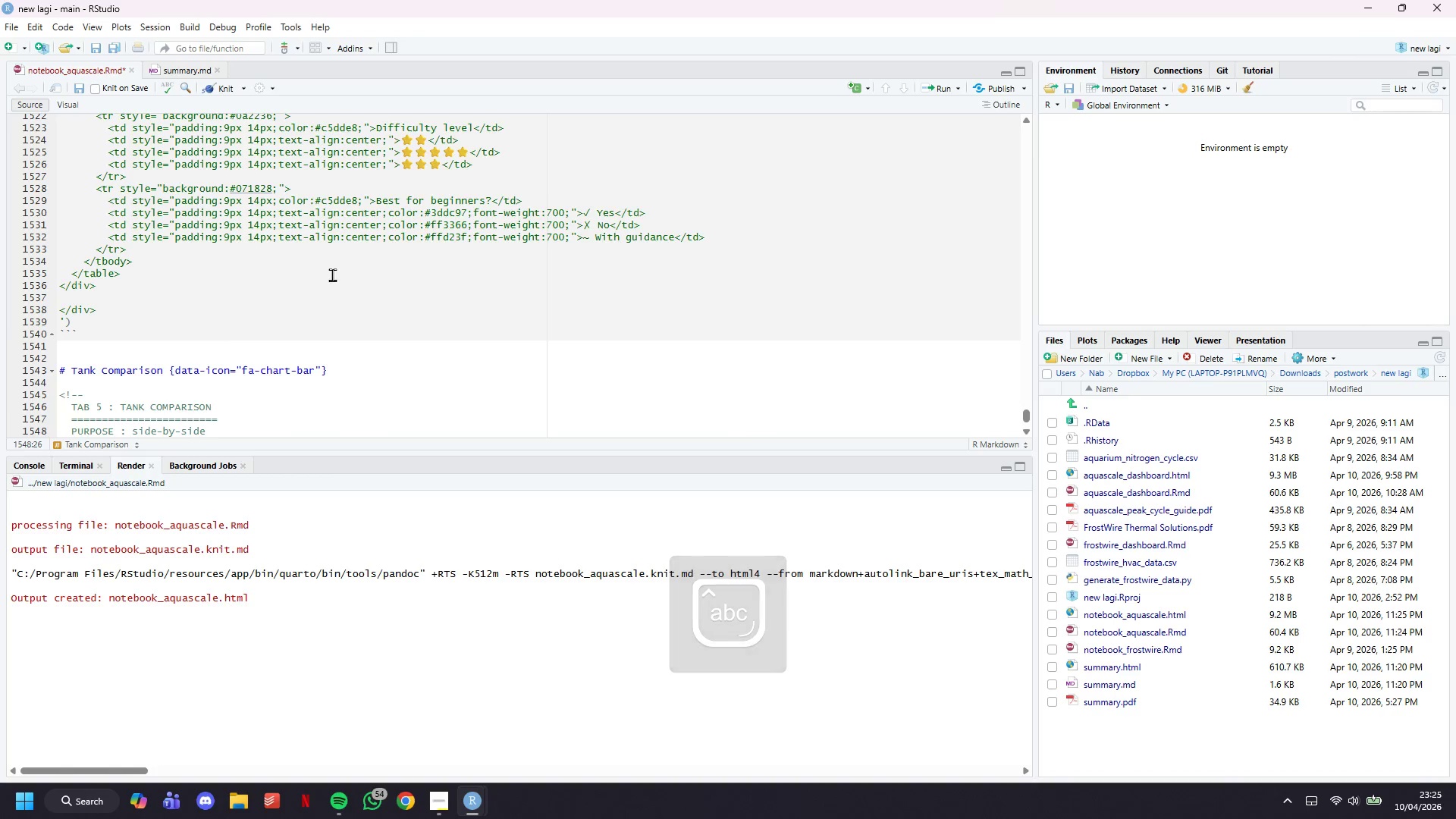 
scroll: coordinate [330, 274], scroll_direction: down, amount: 7.0
 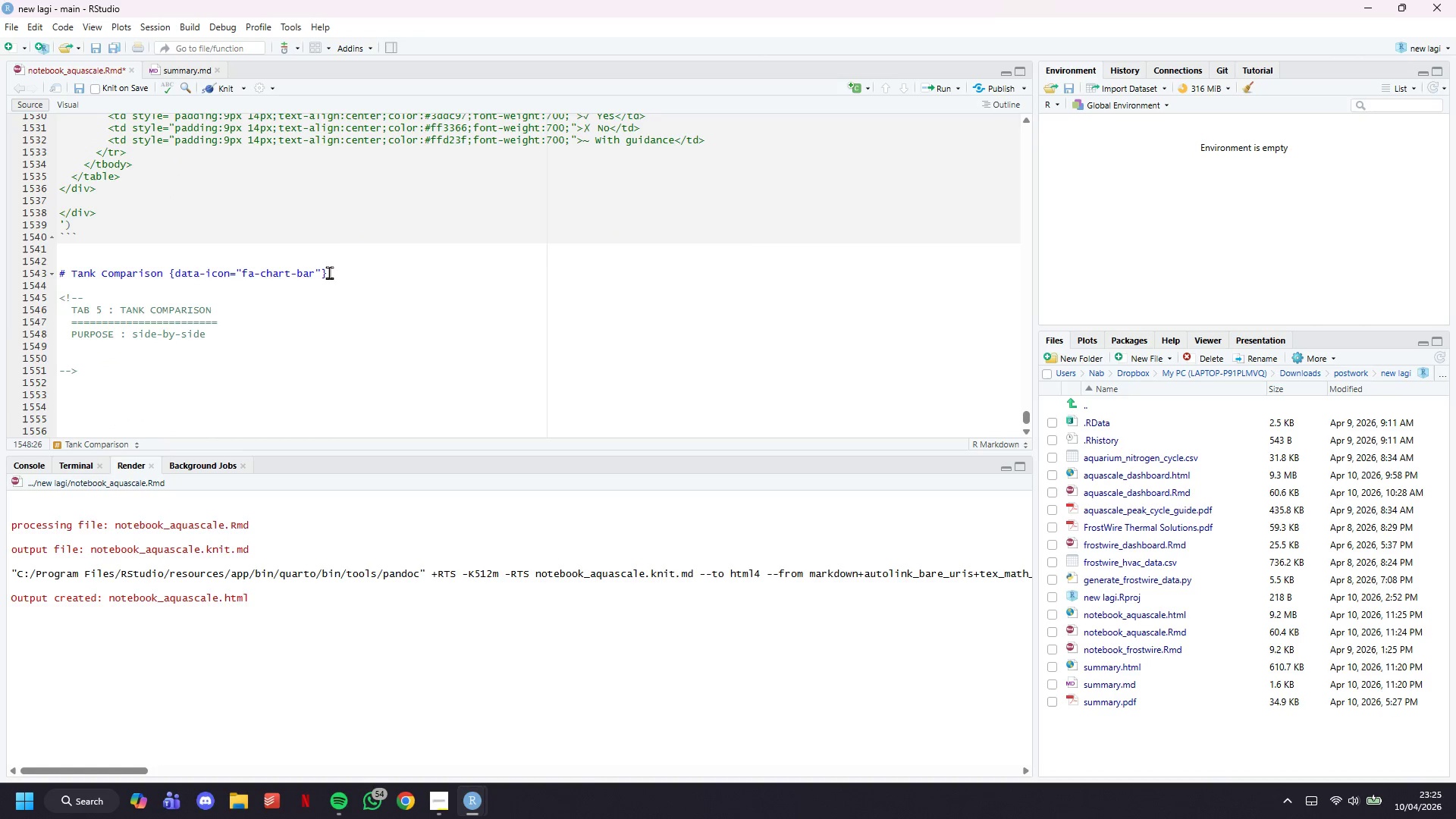 
type(COMPARISON OF ALL THREE TANKS USING DYGRAPHS.)